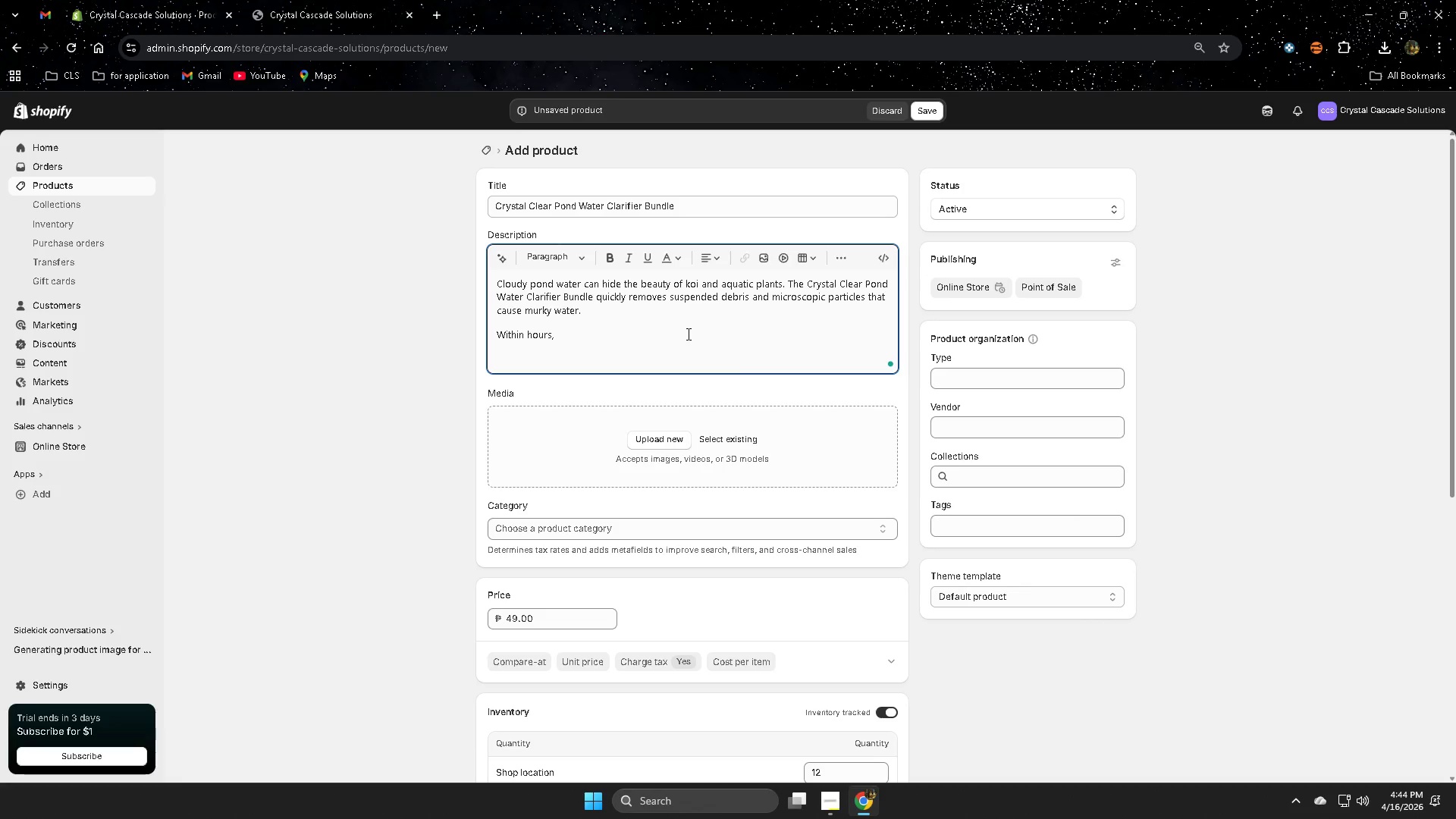 
type(the treatment )
 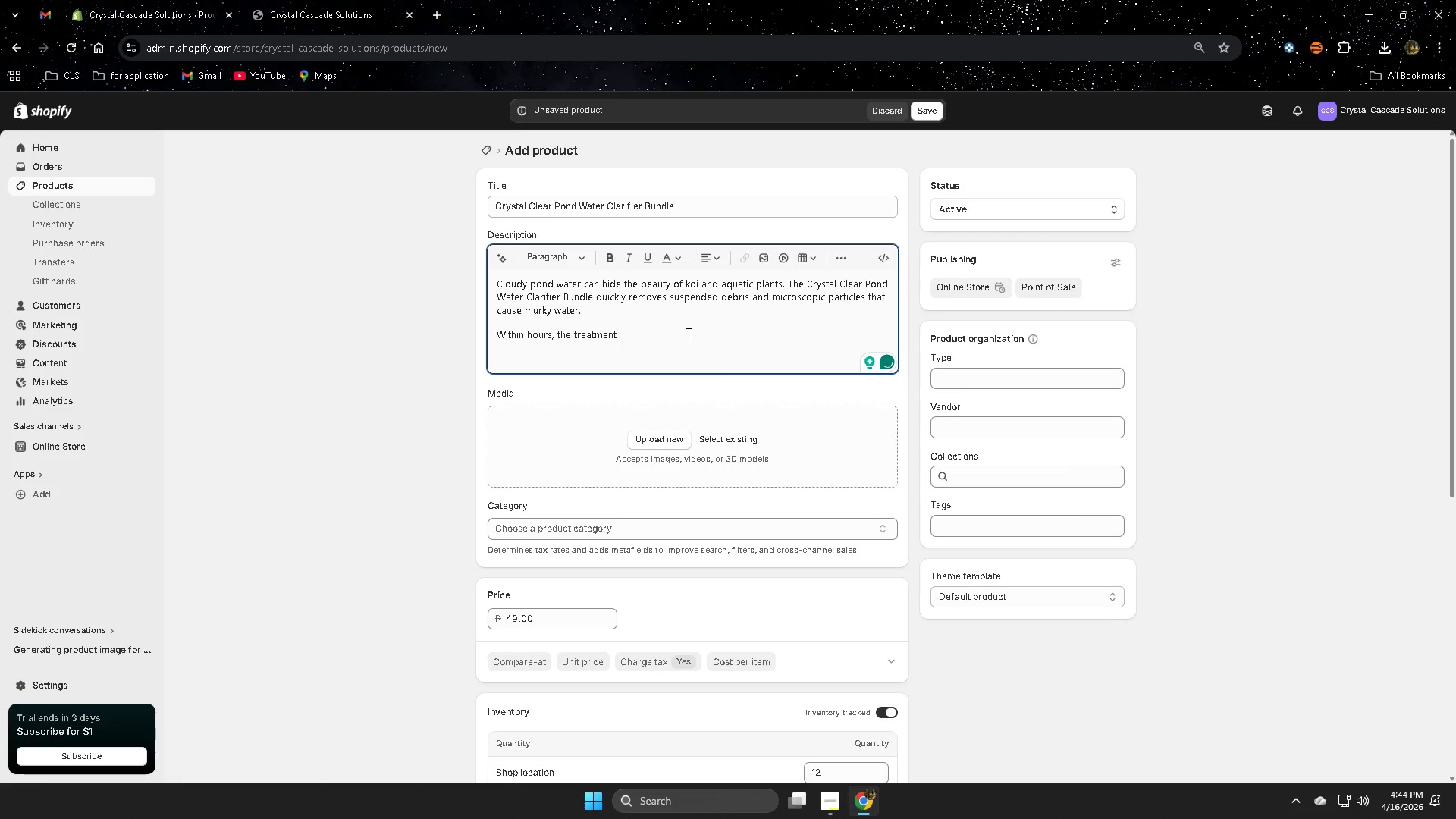 
type(binds)
 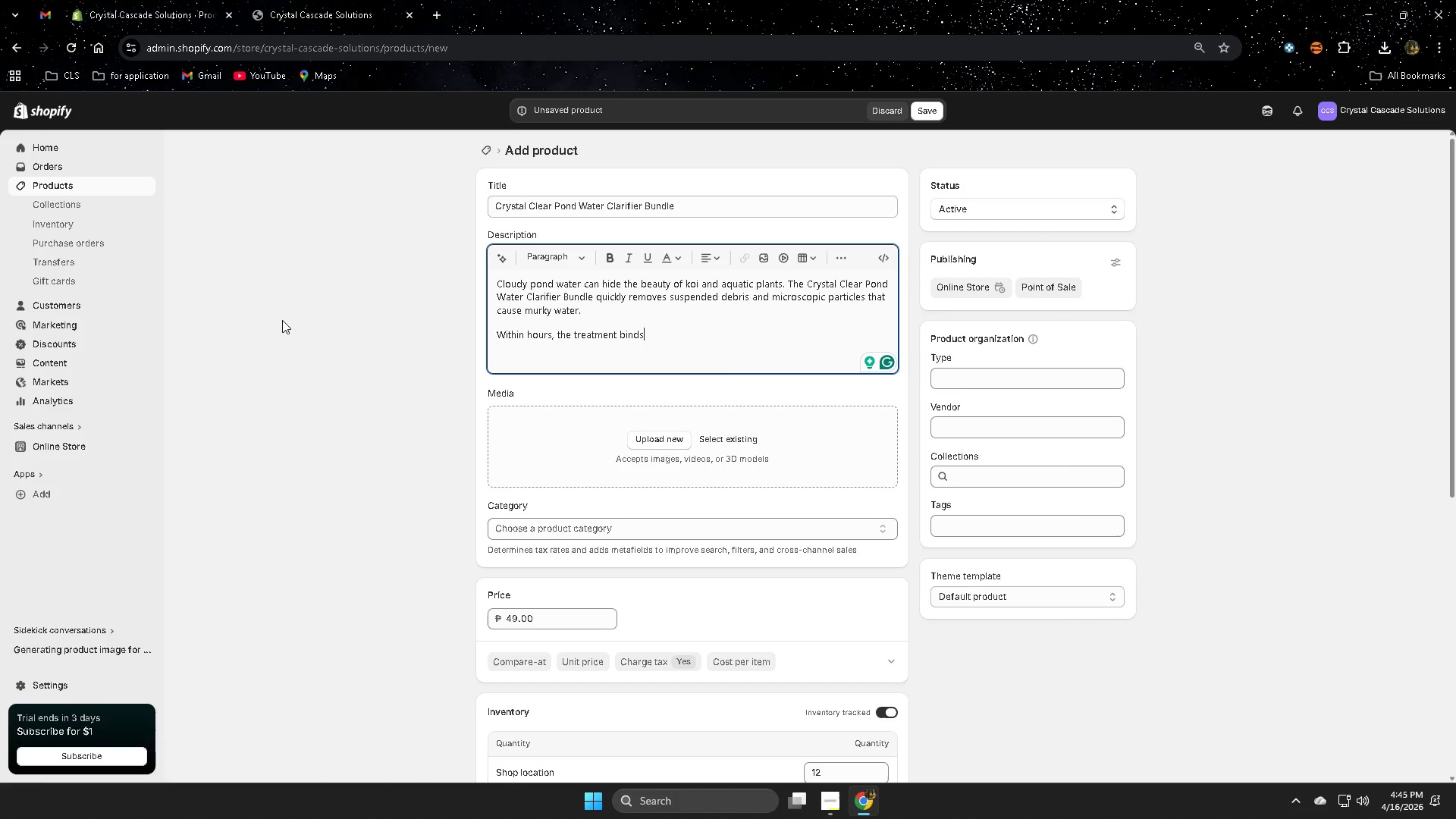 
wait(98.33)
 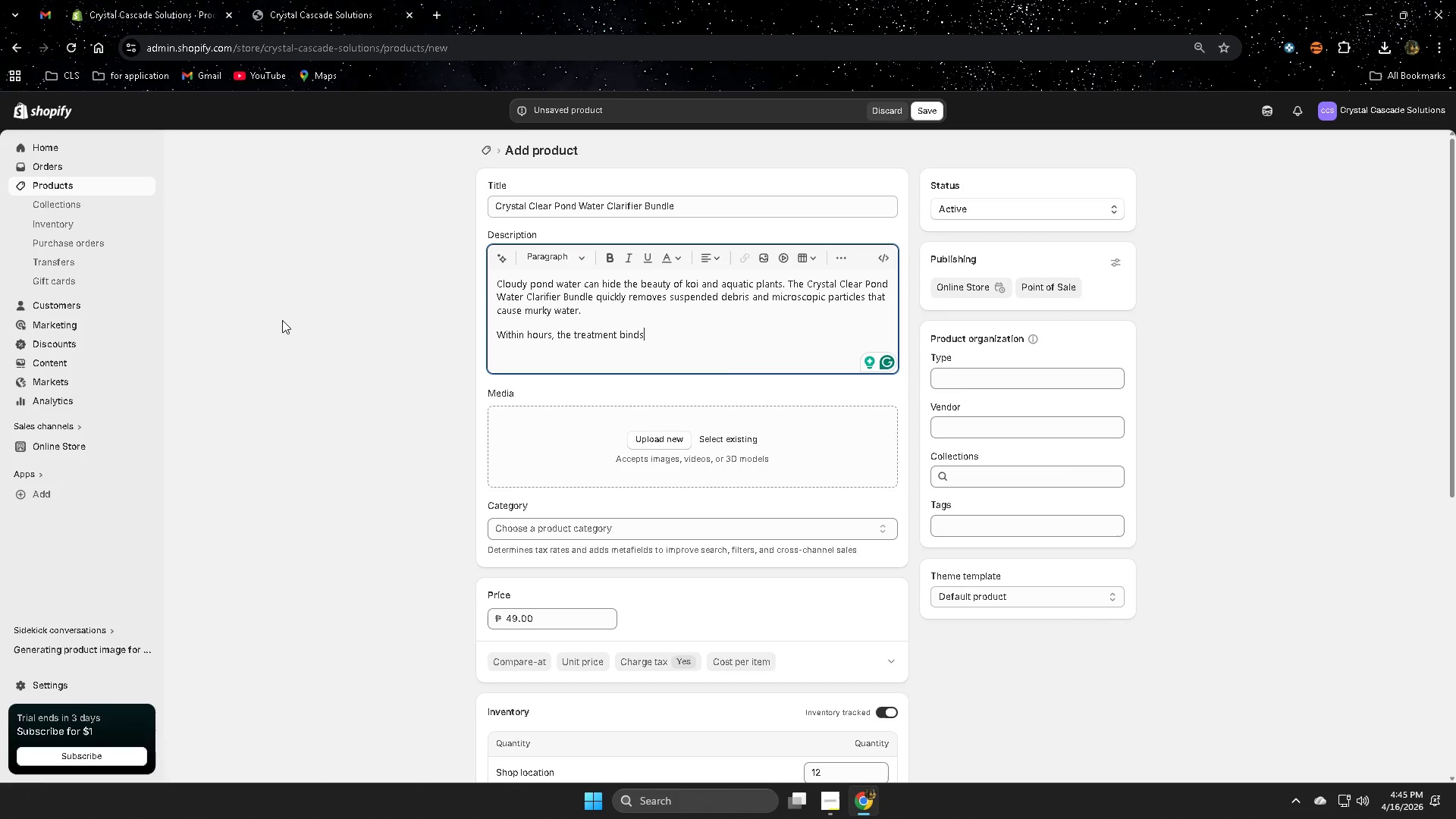 
left_click([685, 338])
 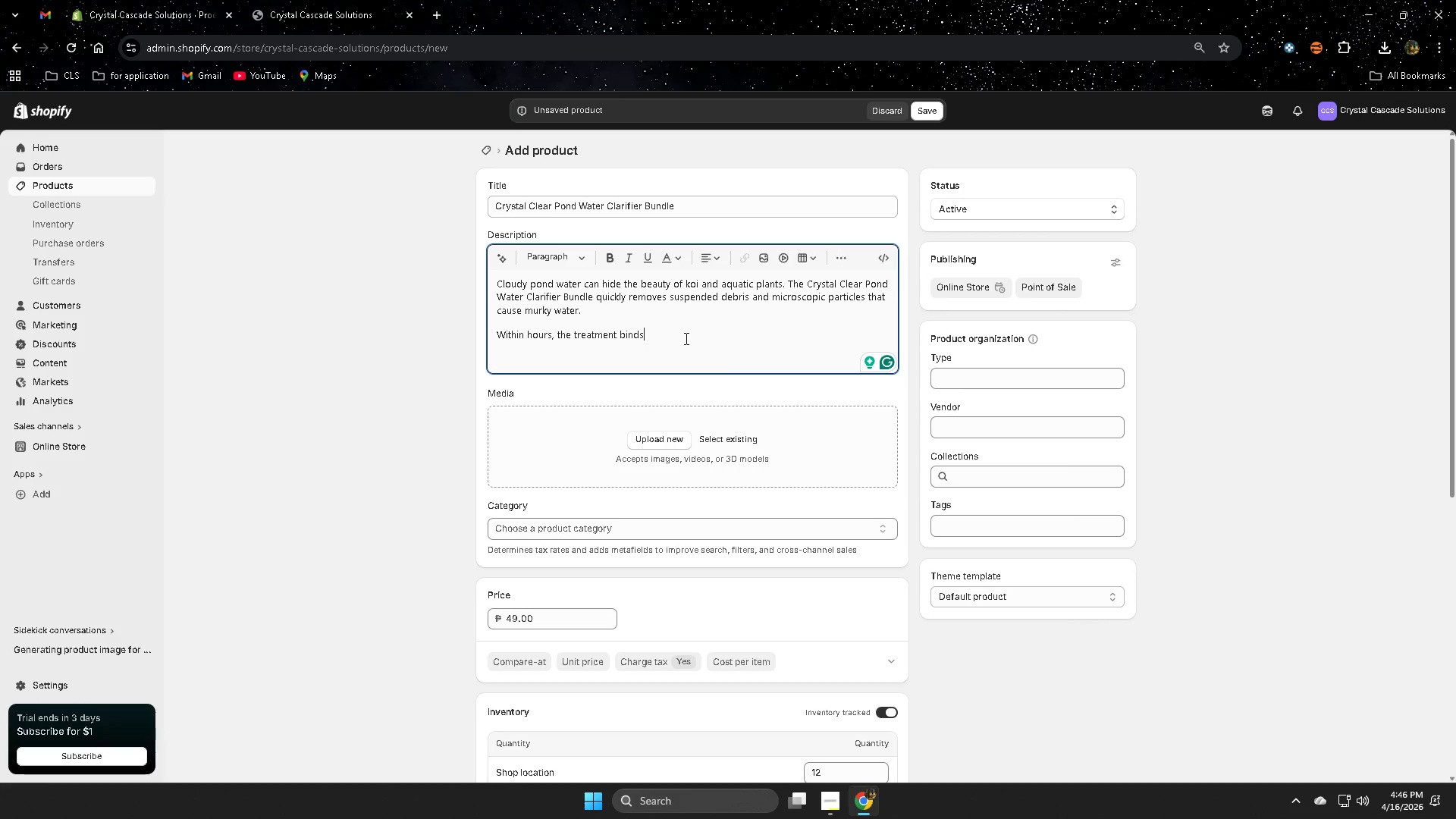 
wait(5.09)
 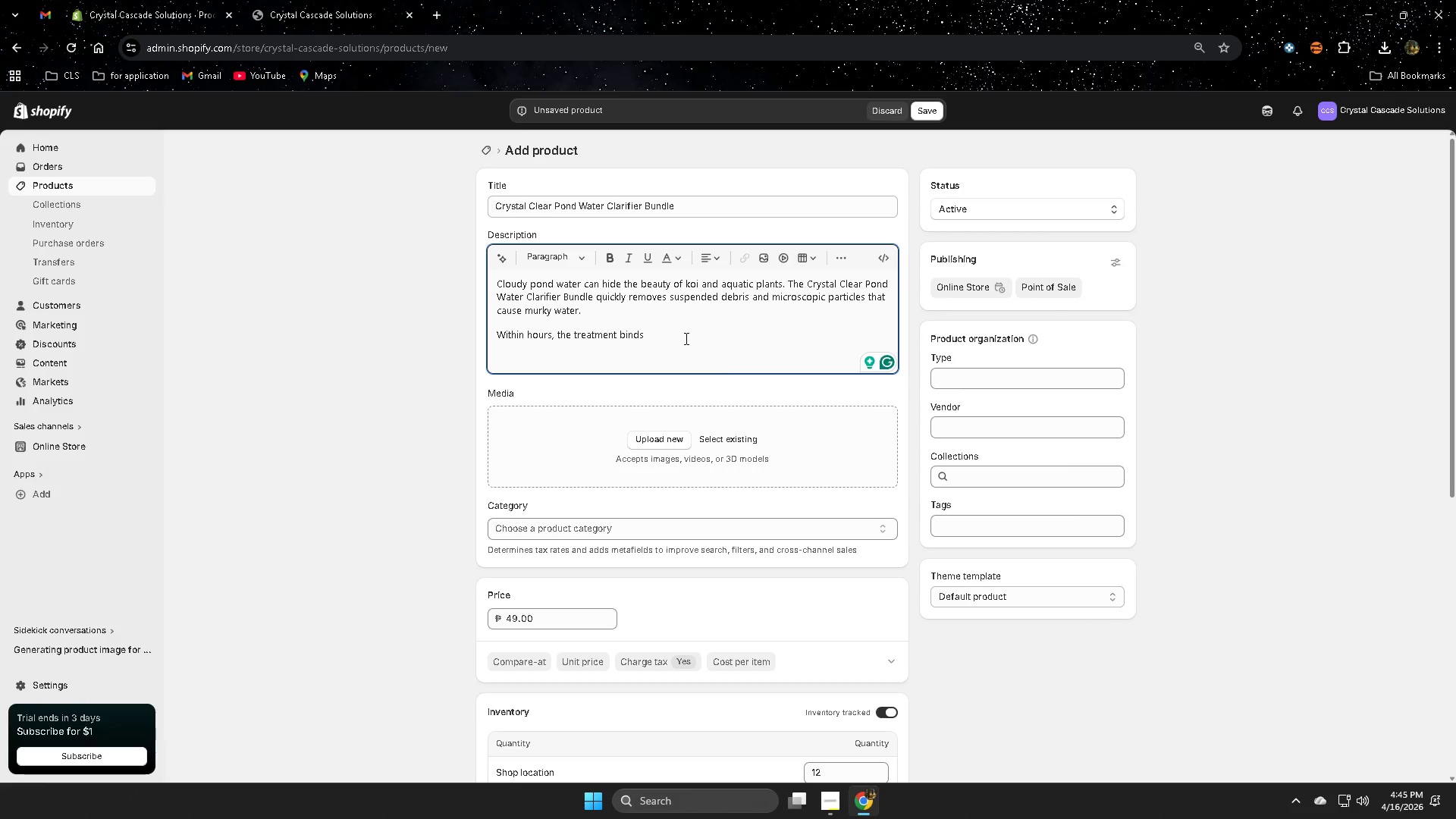 
type(floa)
key(Backspace)
key(Backspace)
key(Backspace)
type( )
key(Backspace)
type(floating de)
key(Backspace)
key(Backspace)
 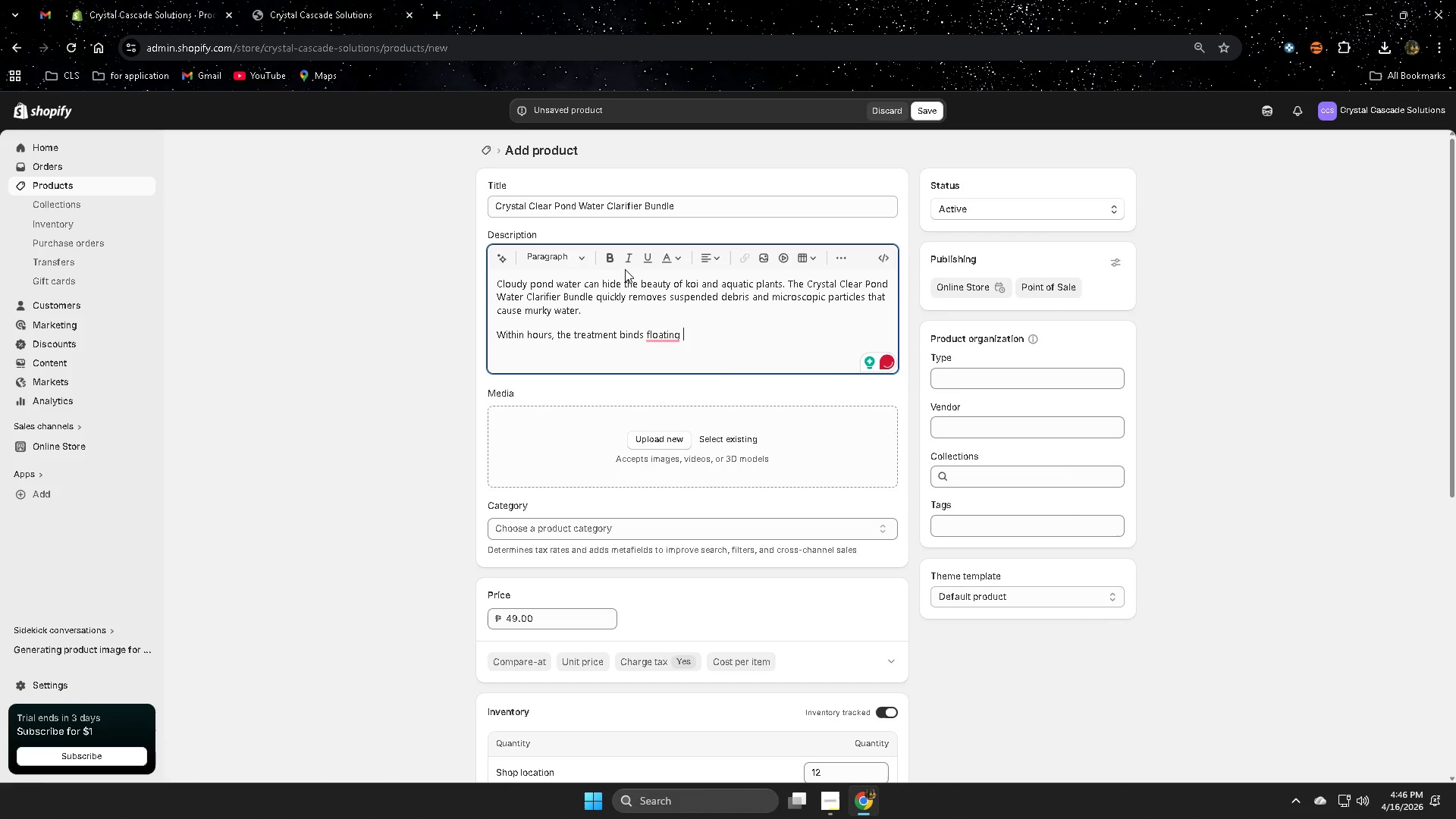 
mouse_move([673, 349])
 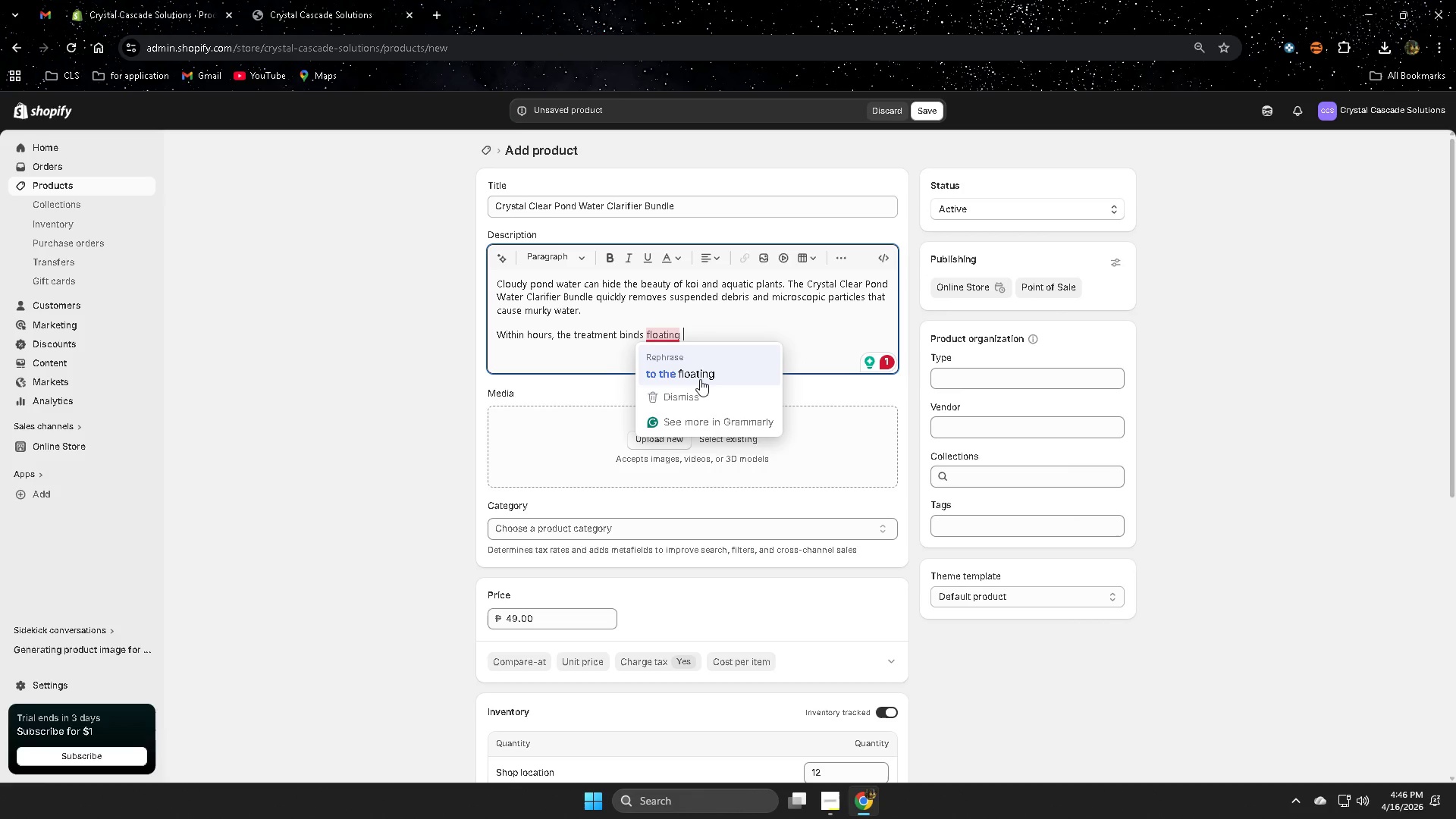 
left_click([743, 332])
 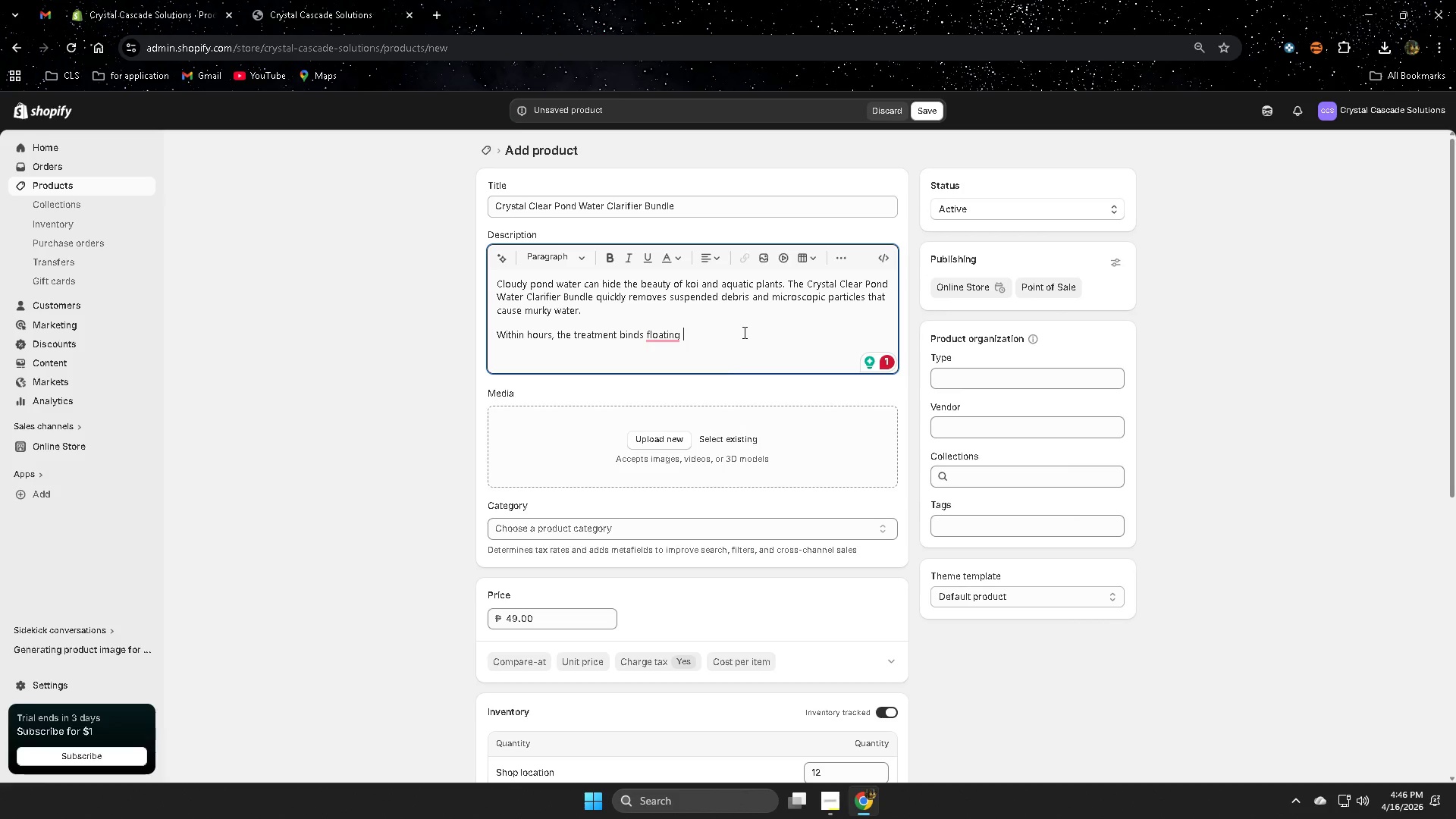 
type(debris so it can be removed by your fi)
 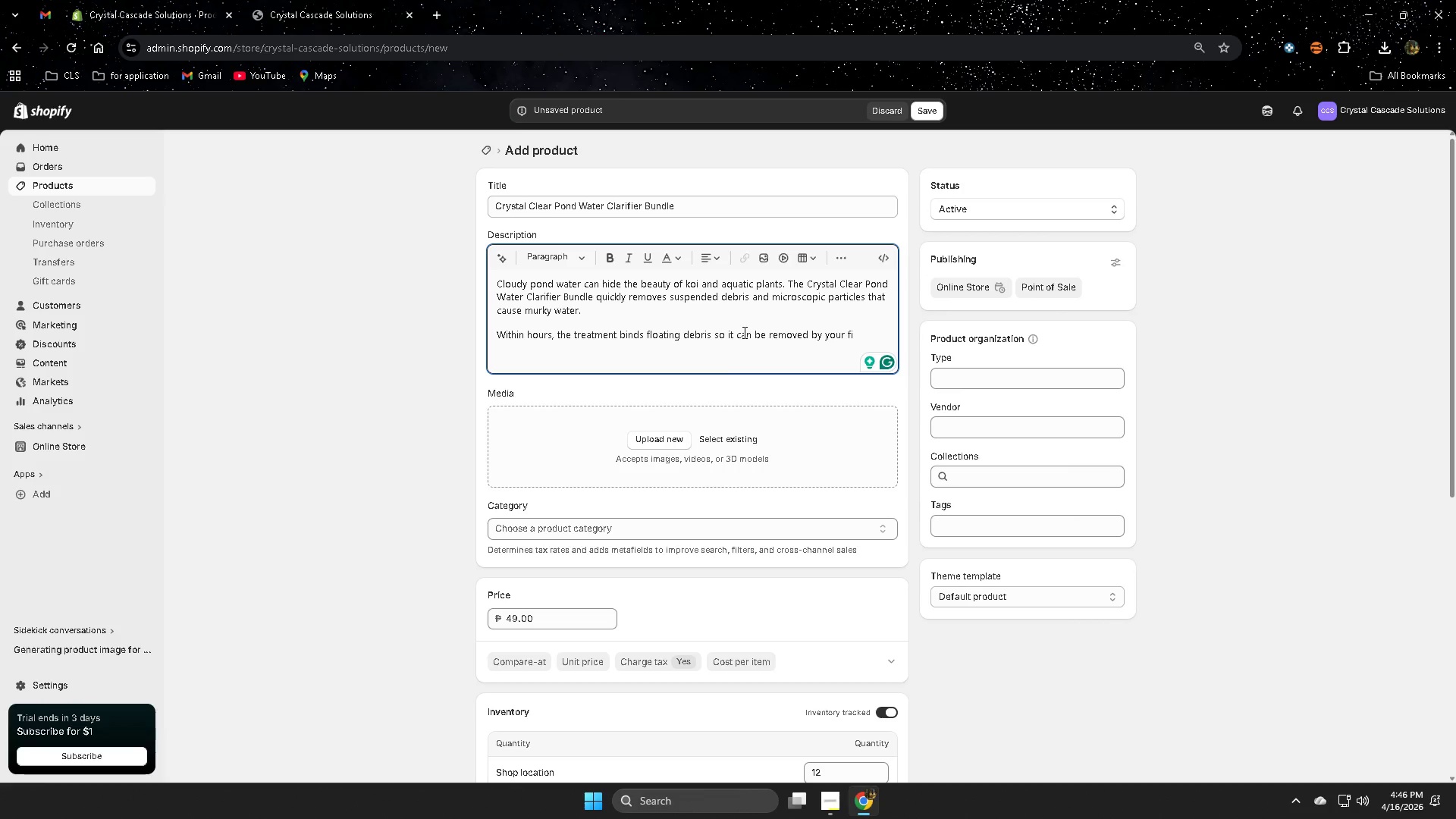 
wait(23.83)
 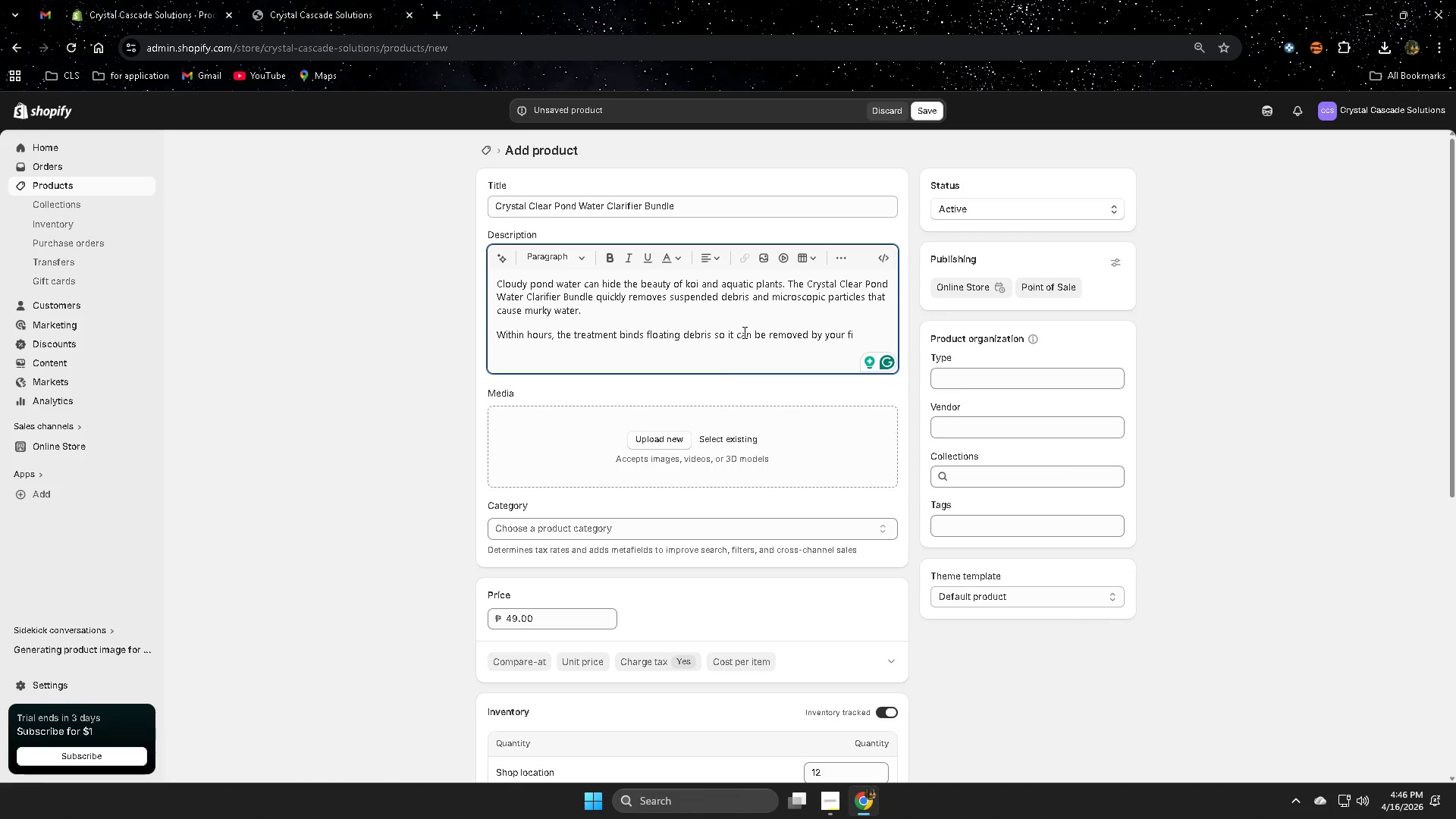 
type(ltration system)
 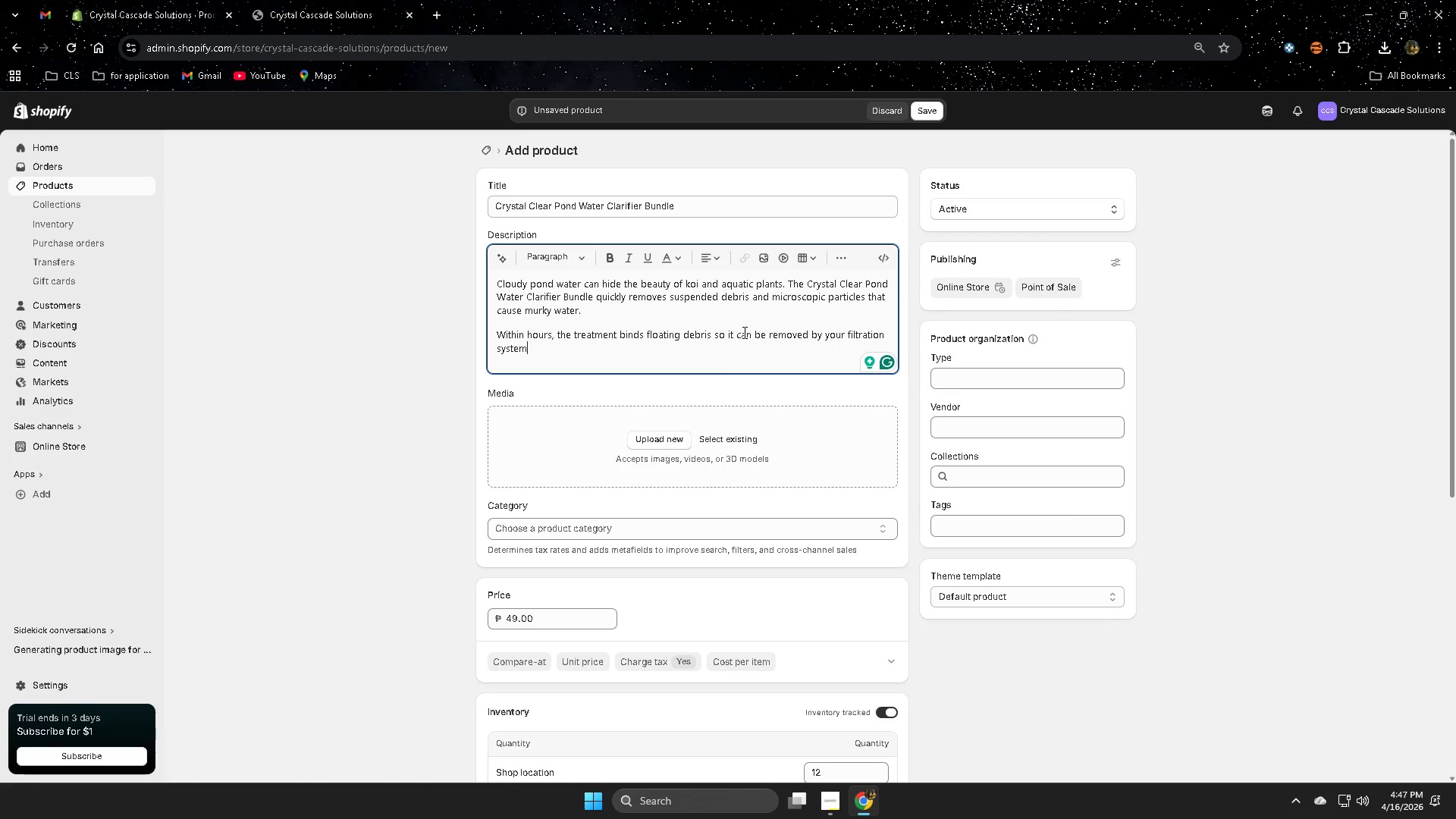 
wait(13.75)
 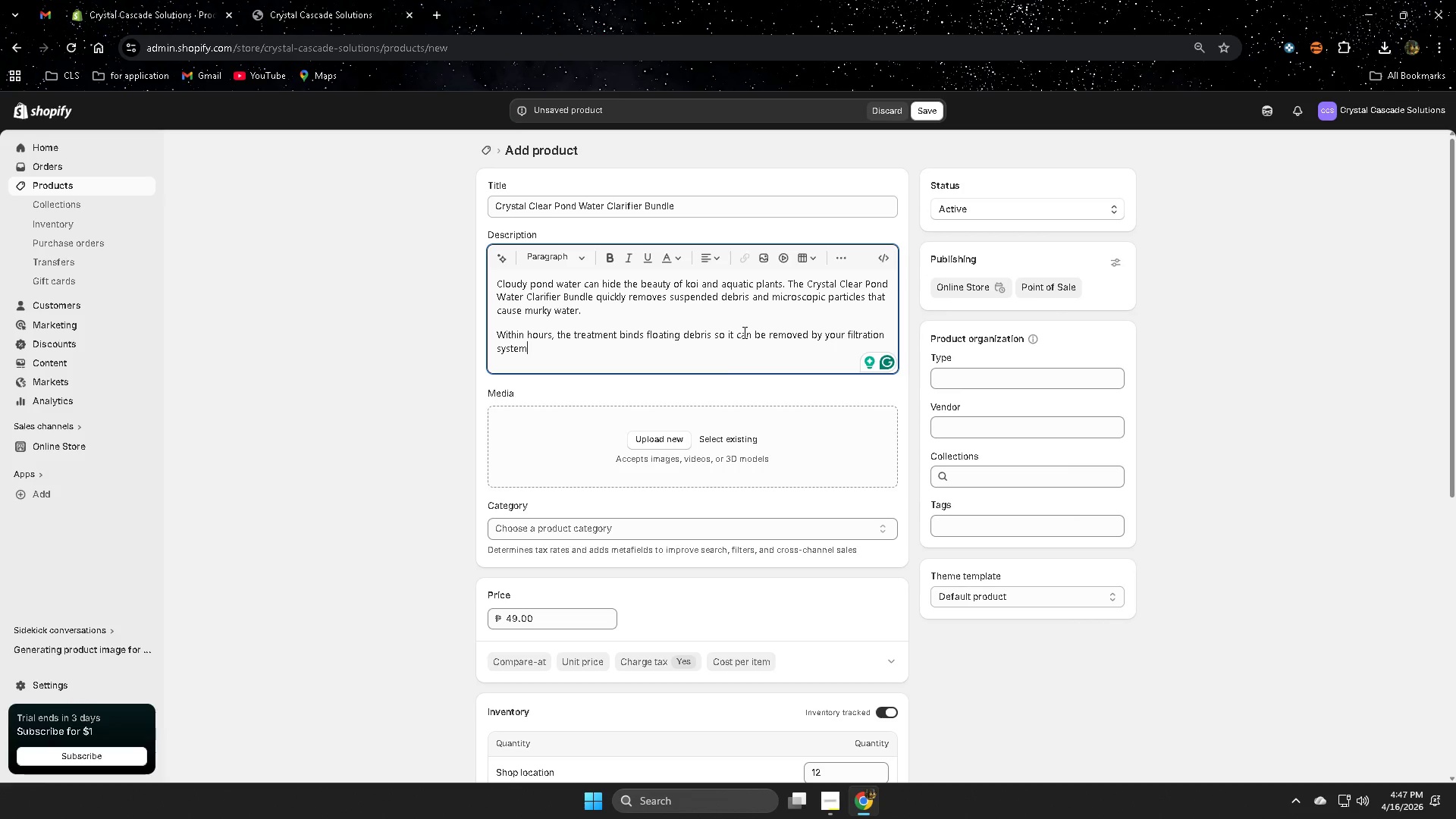 
key(Period)
 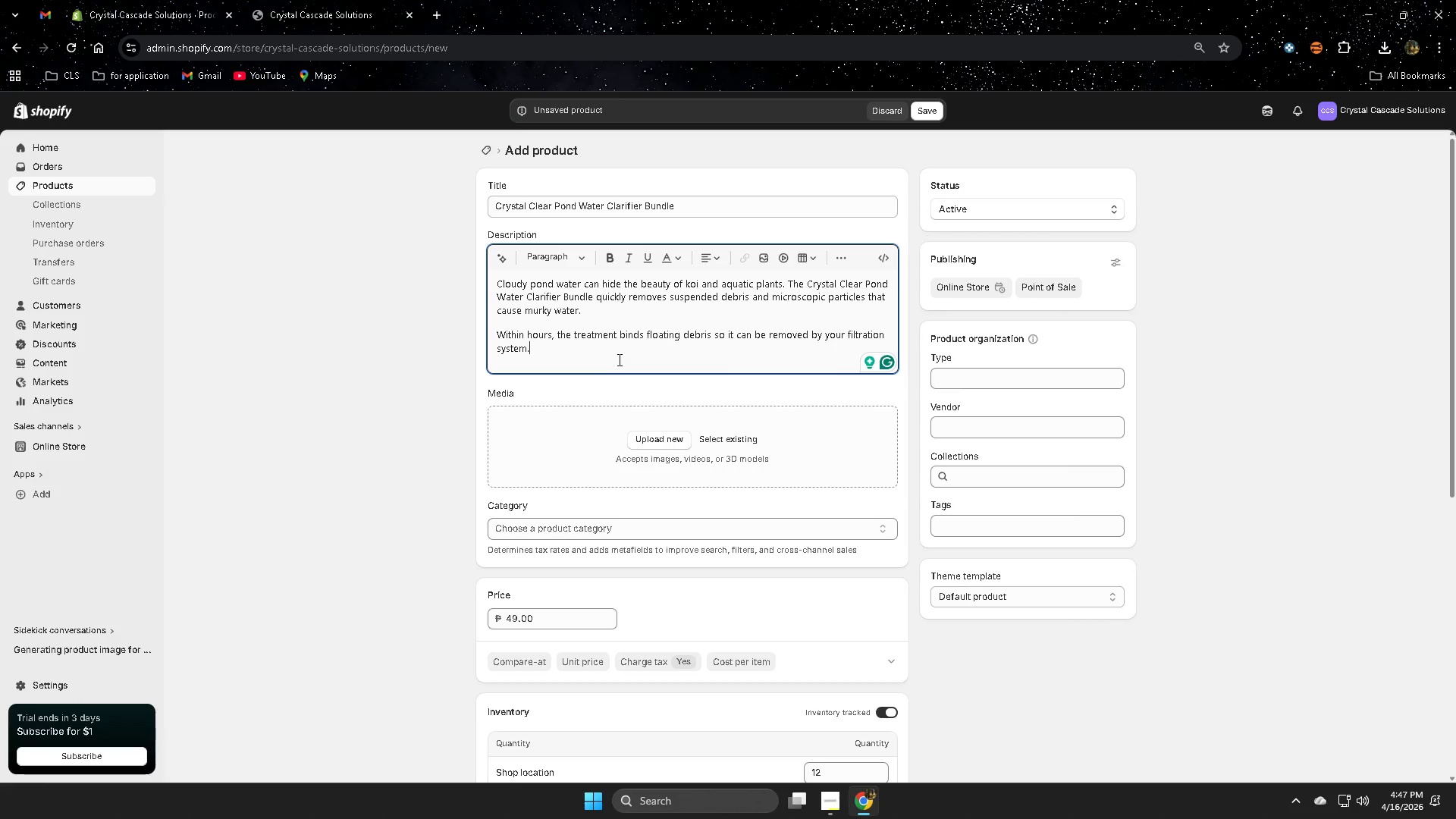 
wait(20.88)
 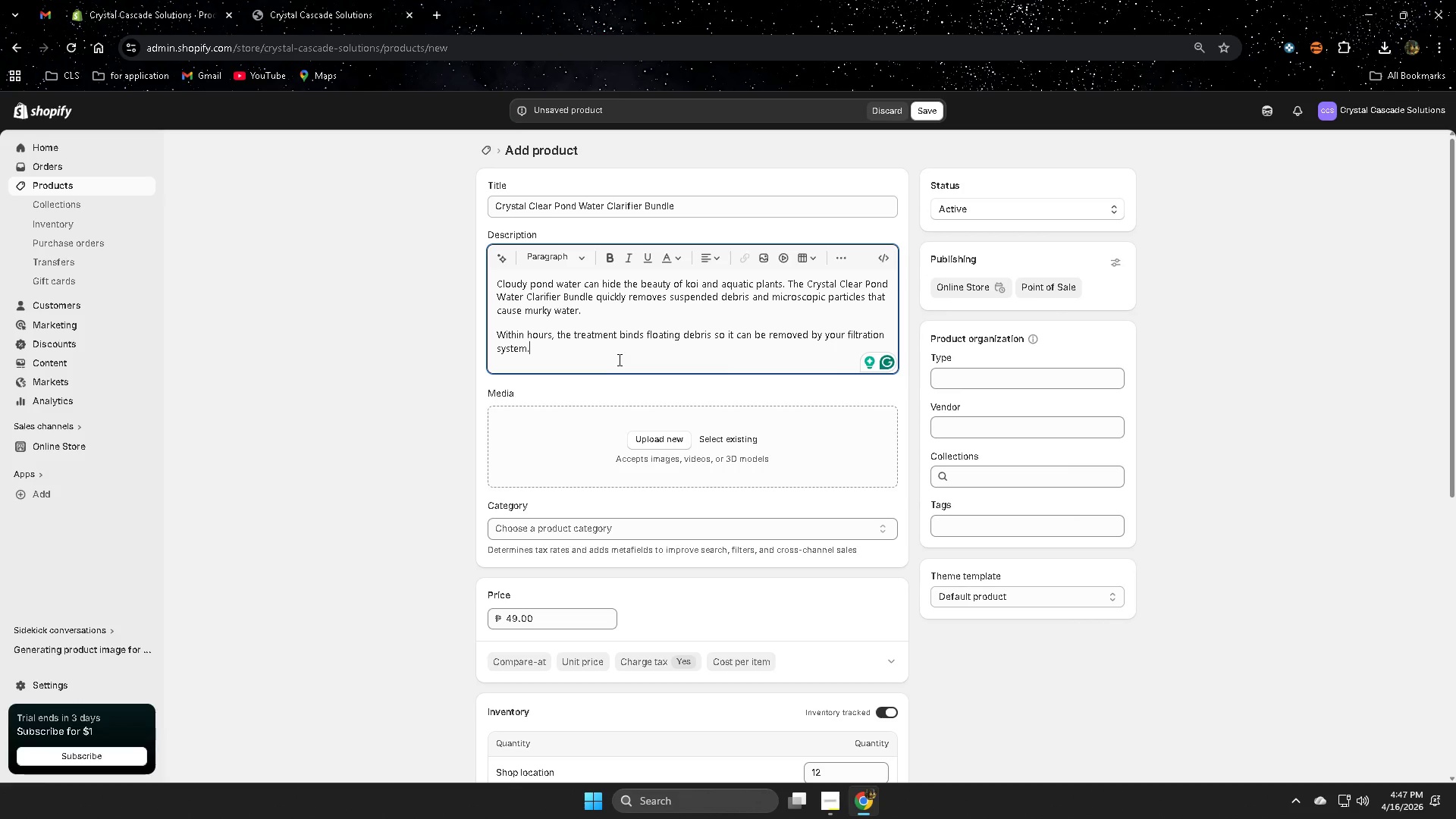 
key(Enter)
 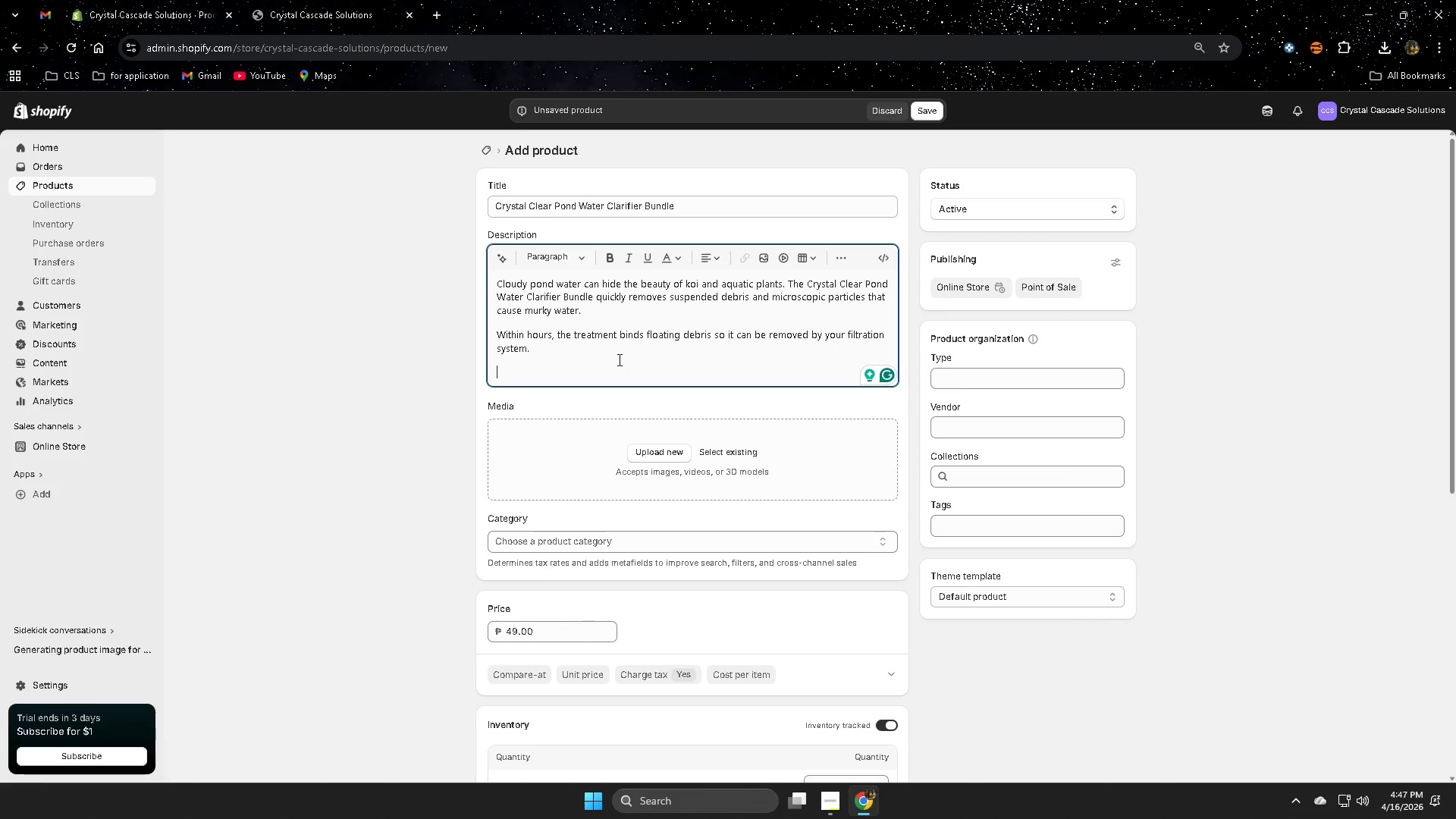 
type(Bundle)
 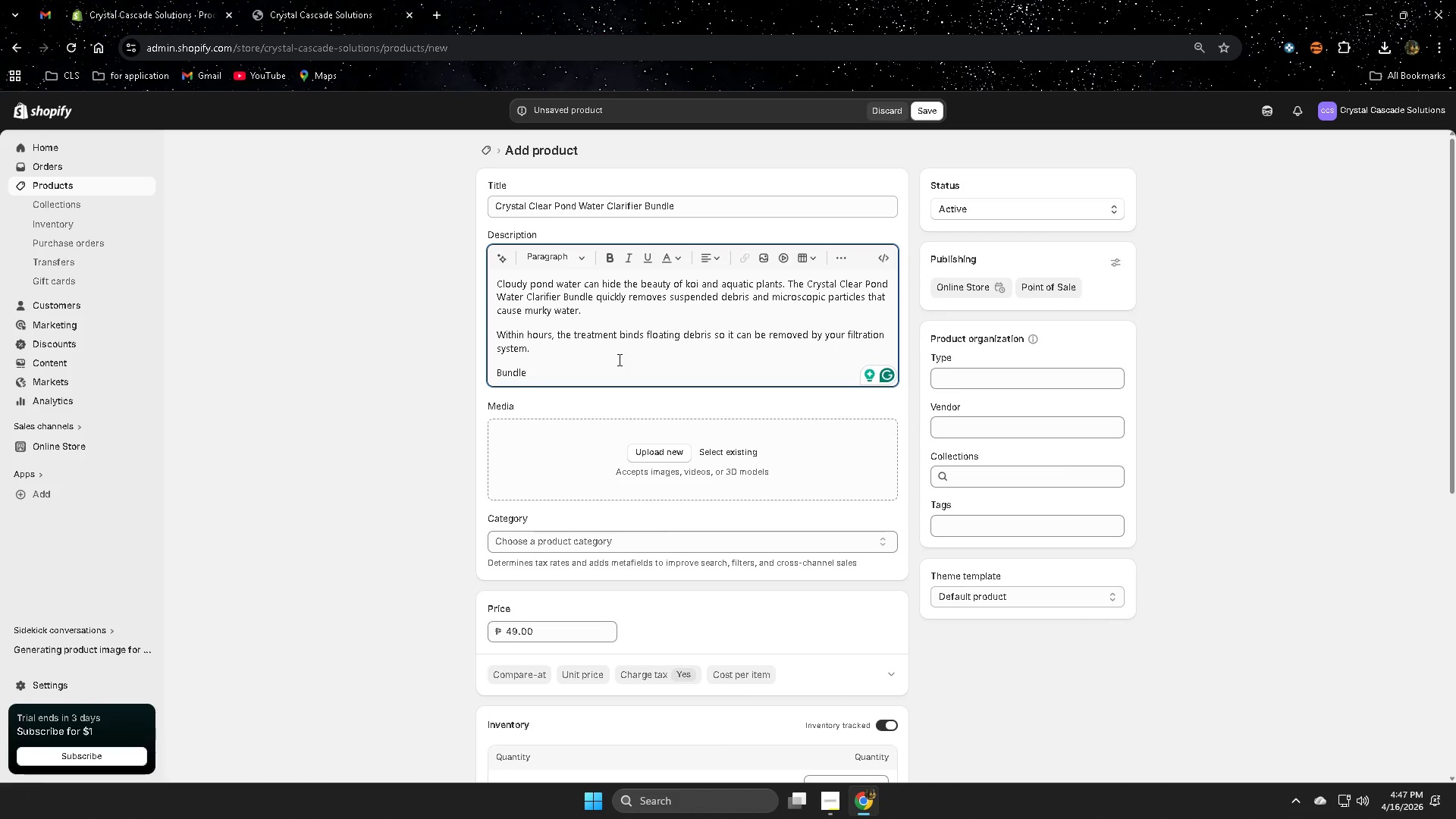 
wait(12.89)
 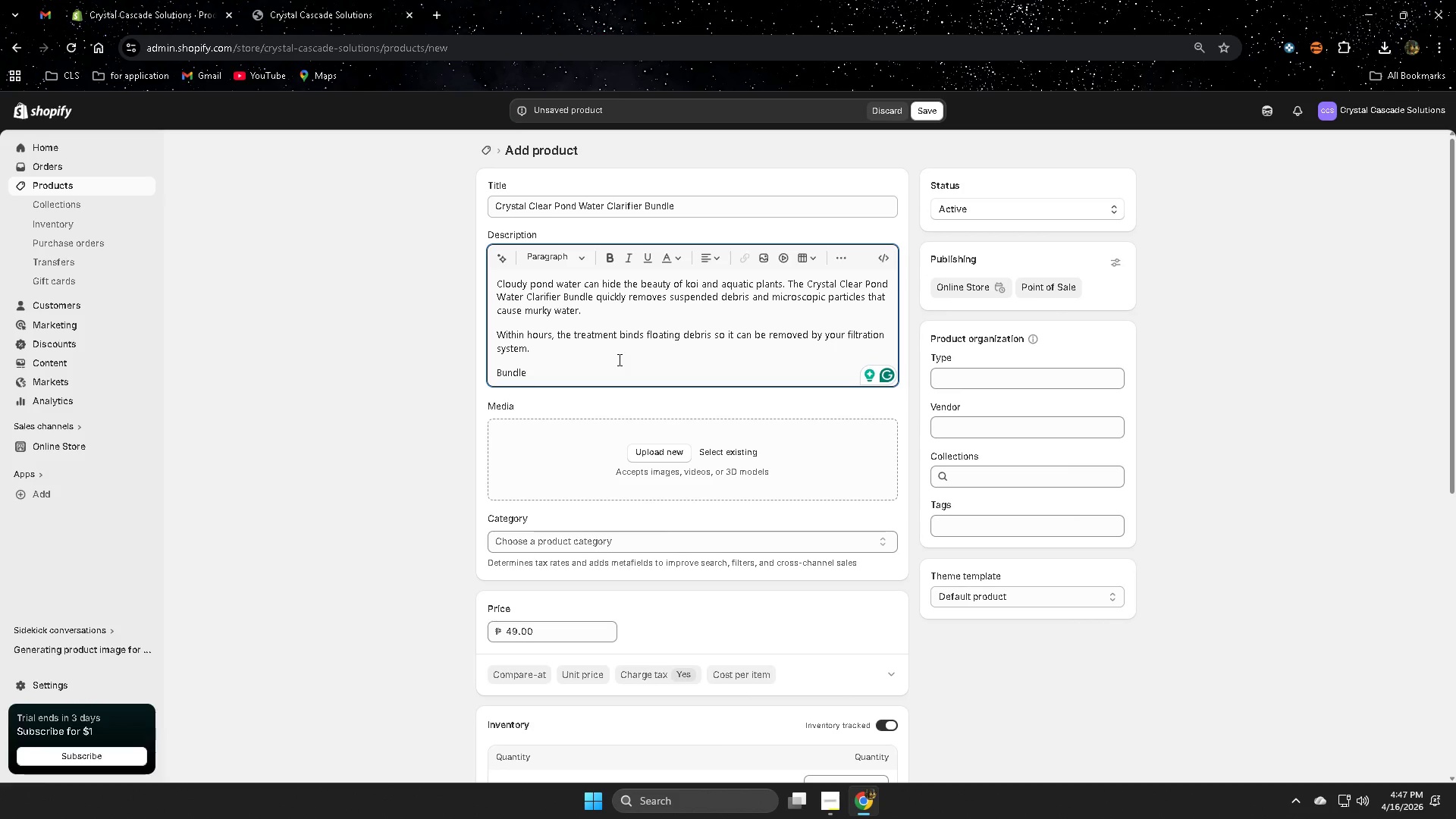 
type( Inclue)
key(Backspace)
type(des)
 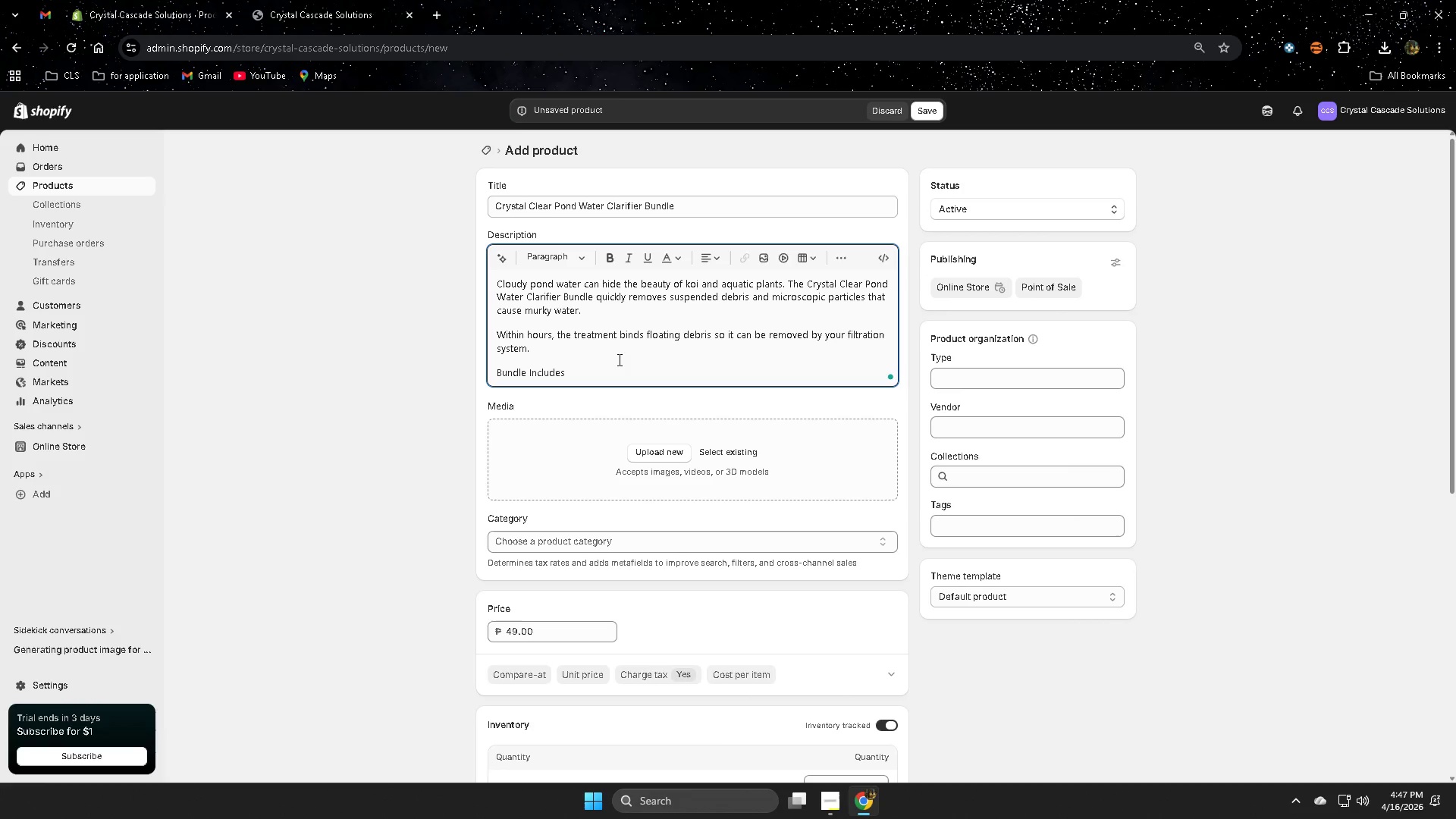 
left_click([500, 375])
 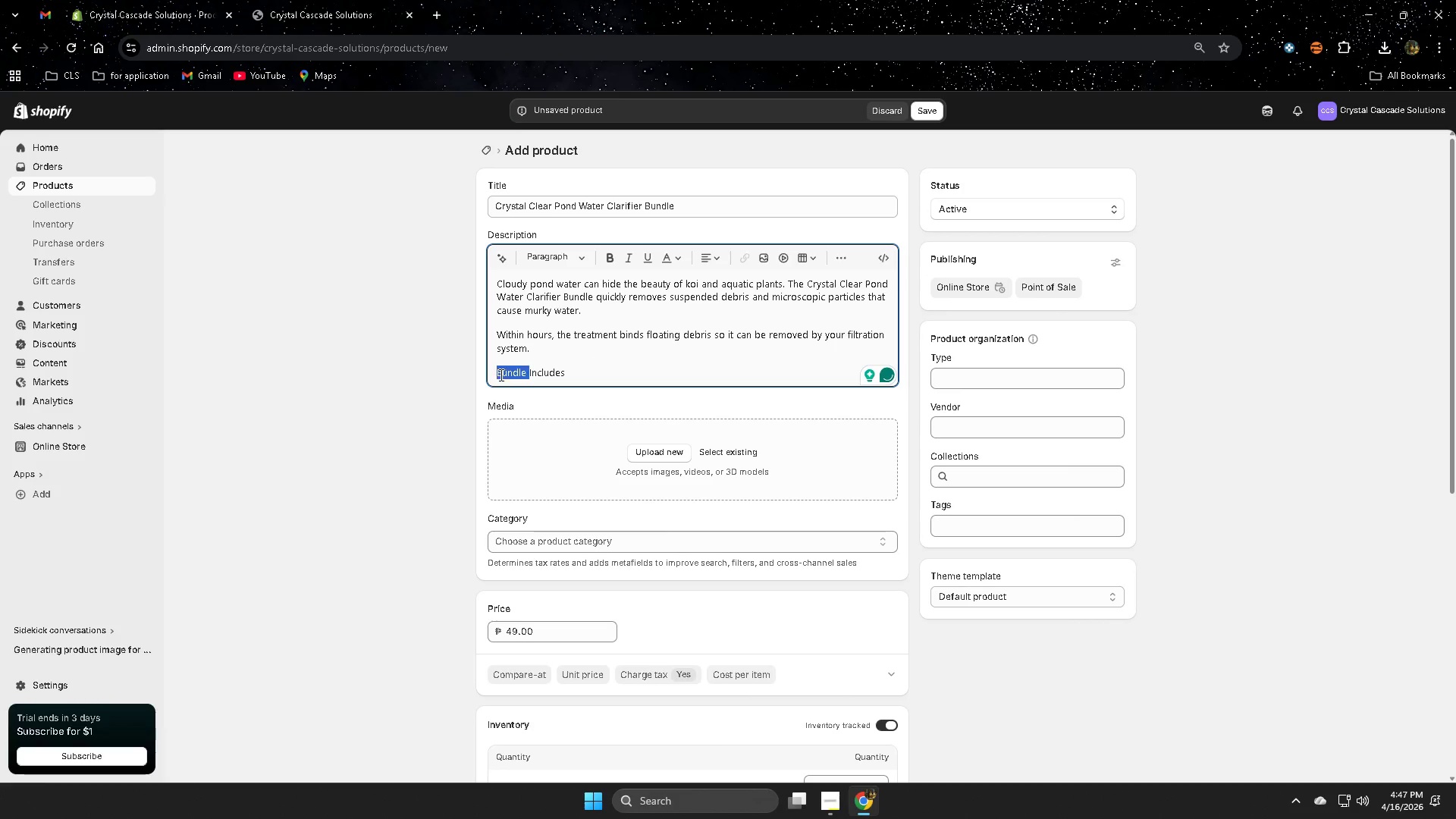 
left_click_drag(start_coordinate=[500, 375], to_coordinate=[542, 374])
 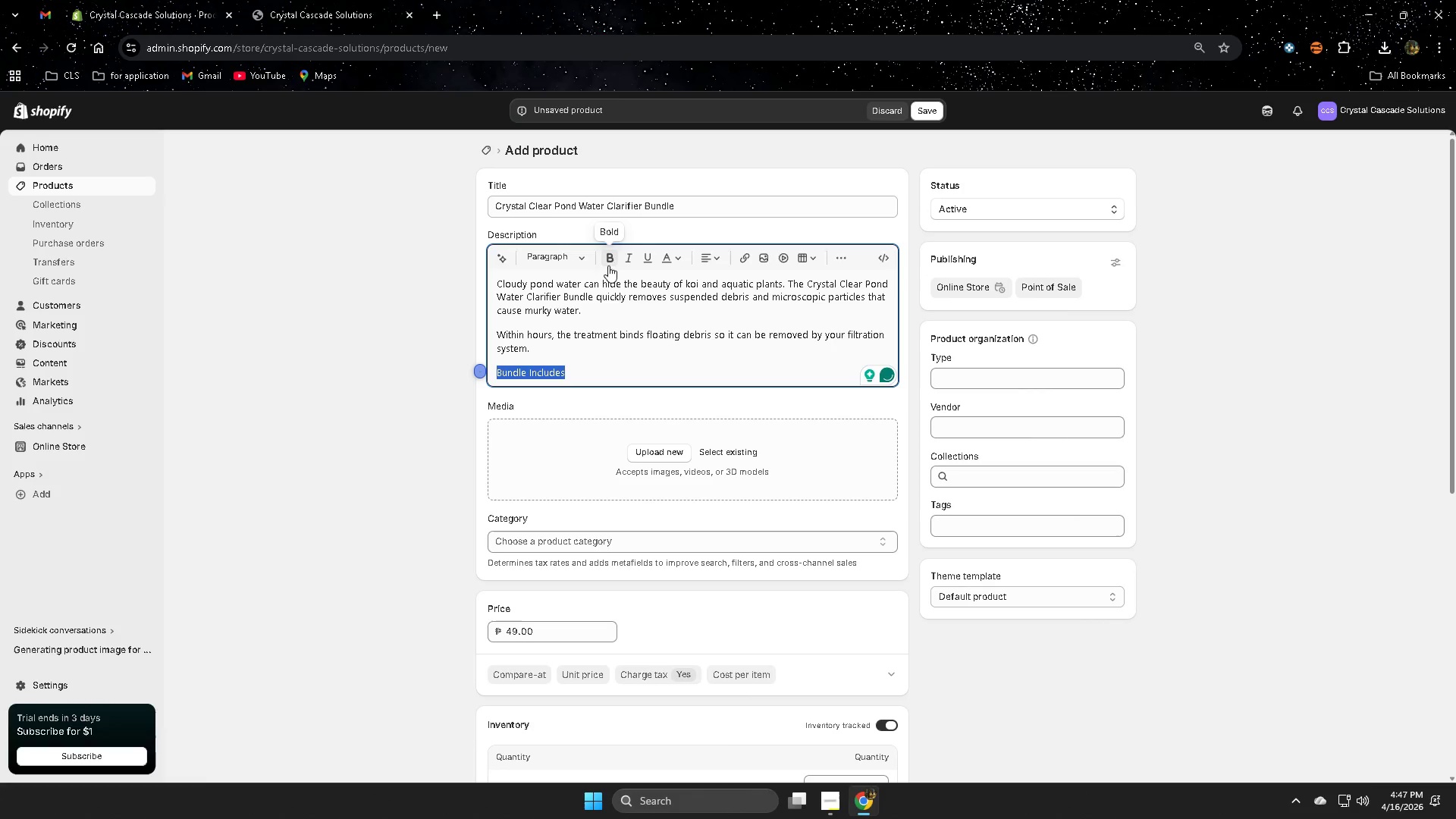 
left_click([607, 259])
 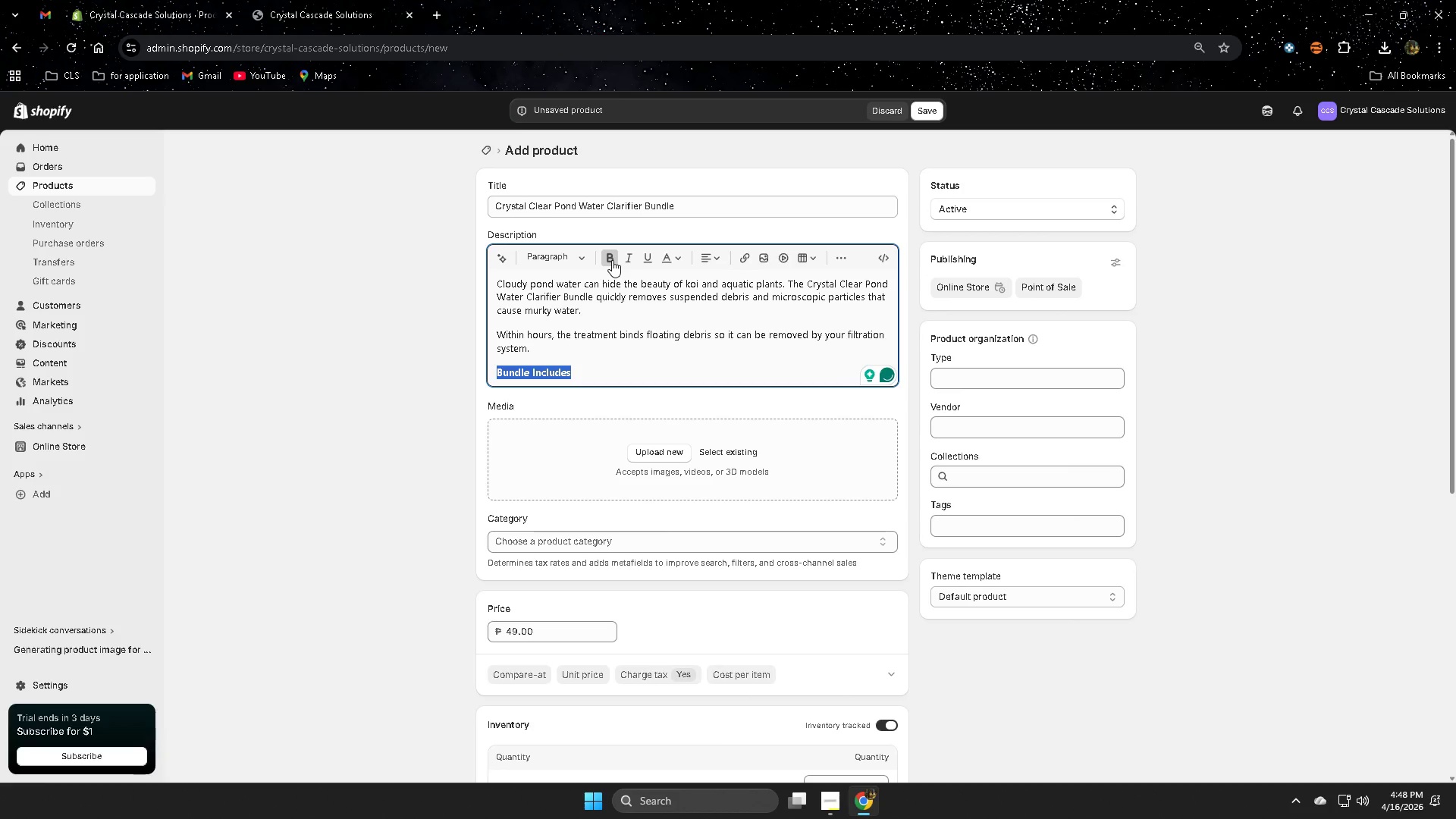 
key(ArrowRight)
 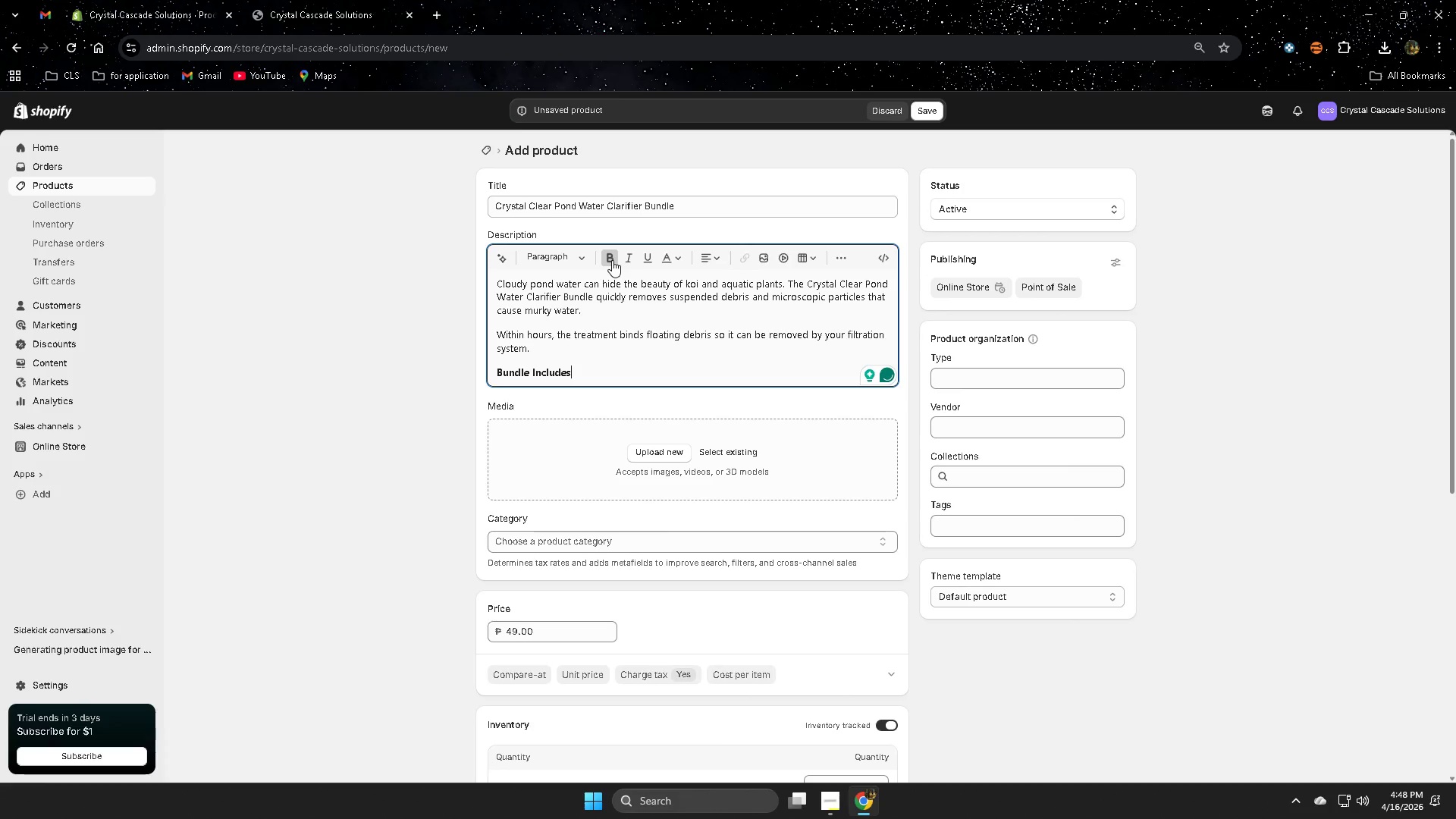 
key(Backslash)
 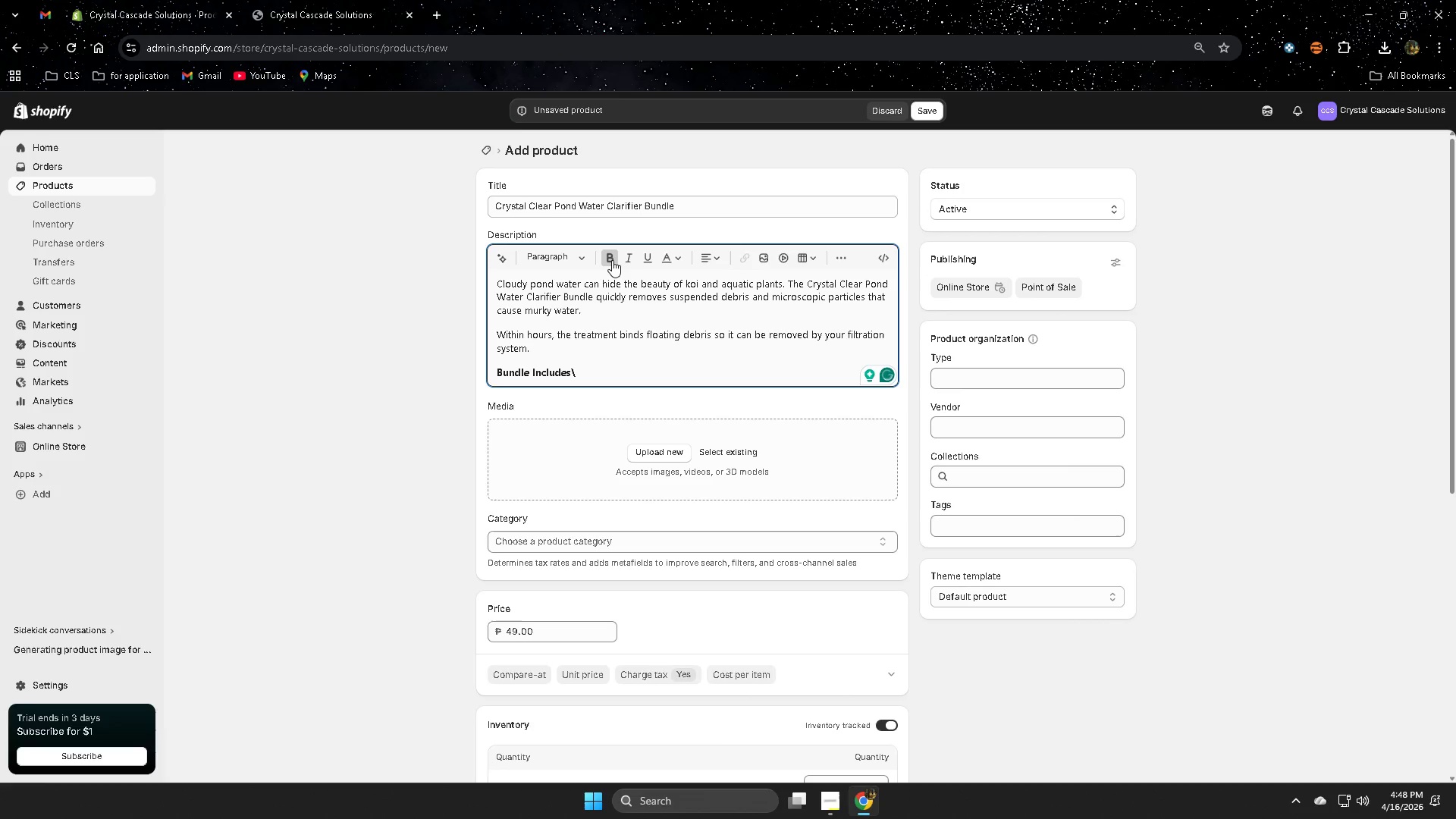 
key(Backspace)
 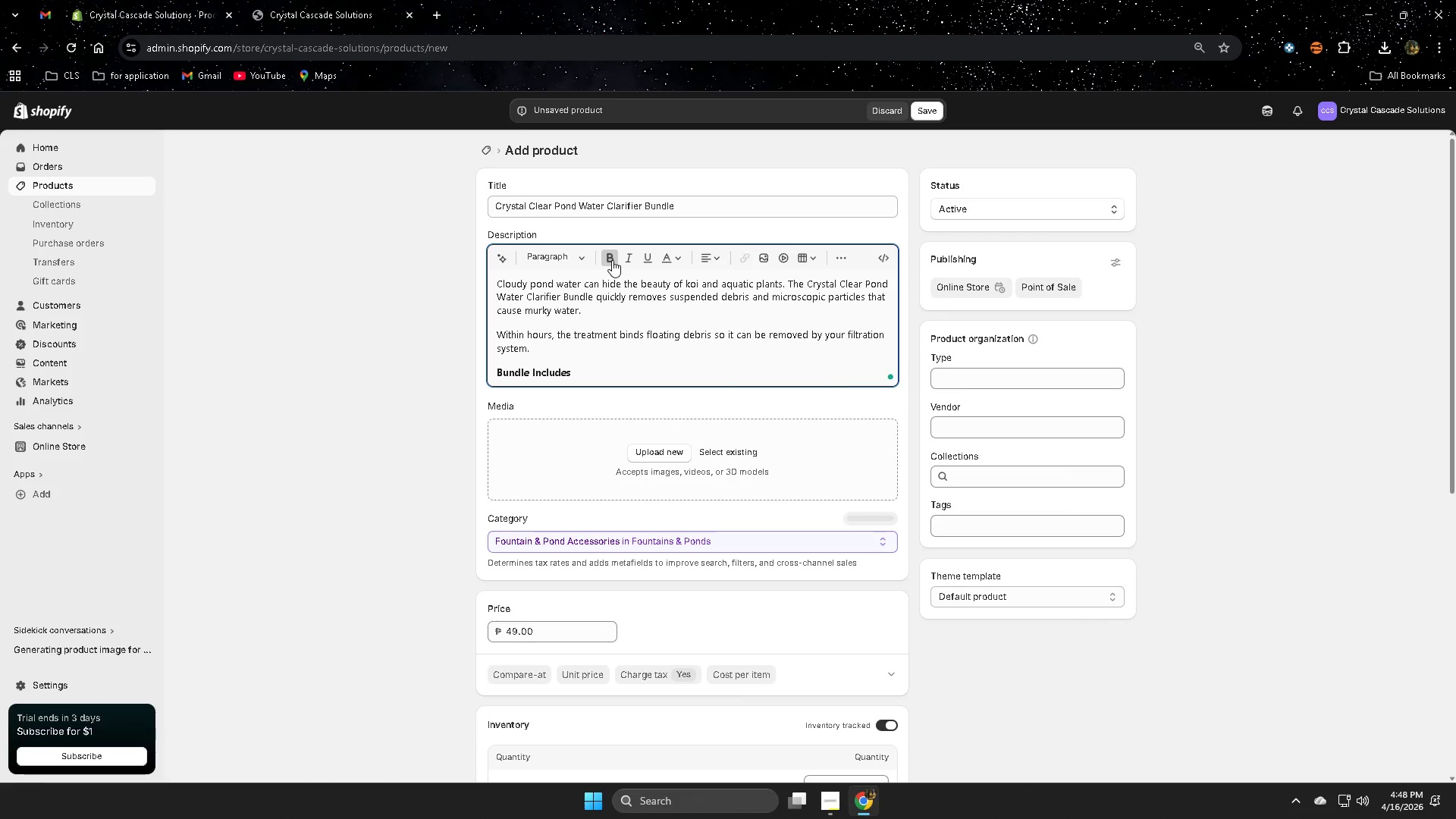 
key(Enter)
 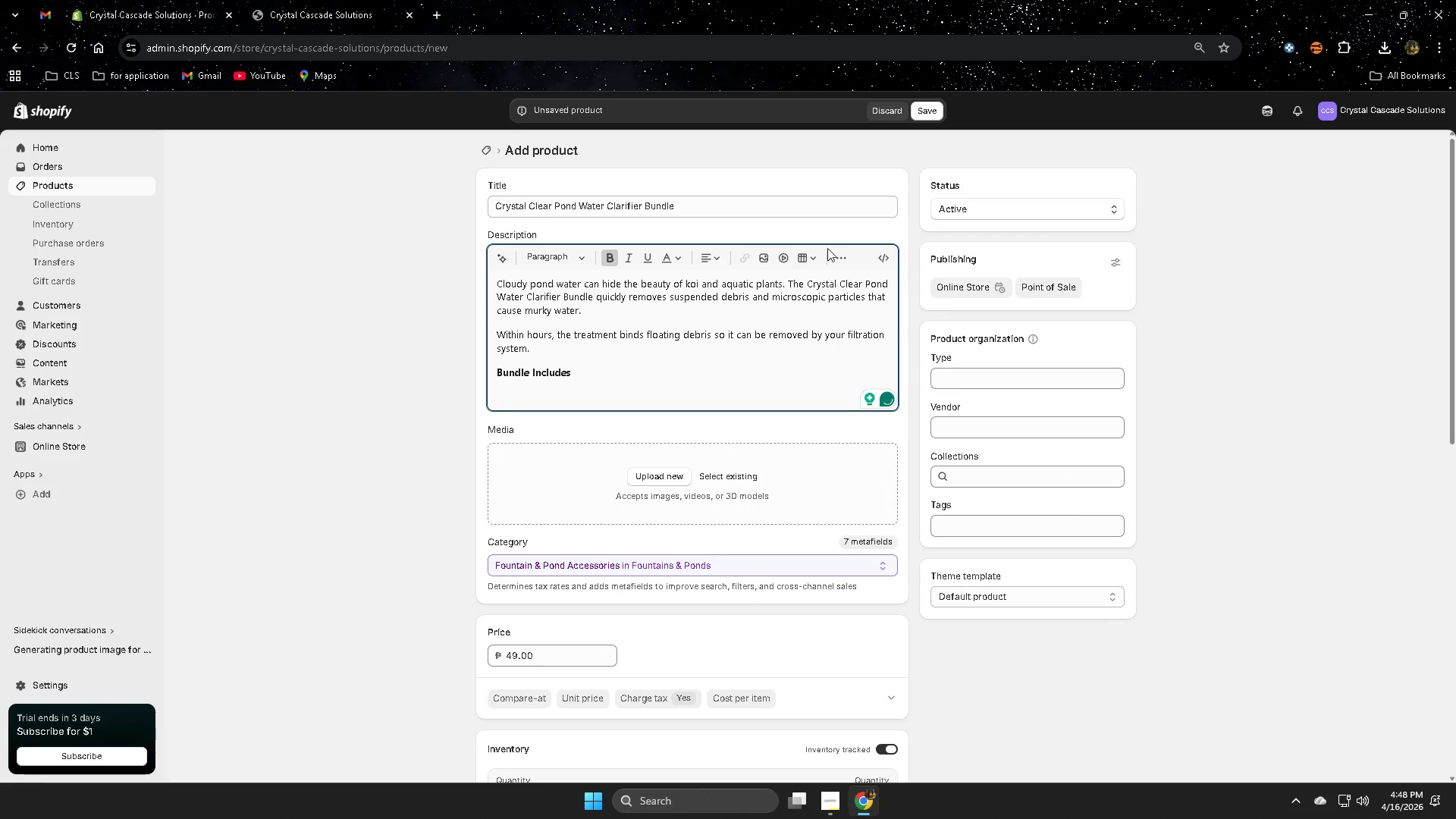 
left_click([845, 256])
 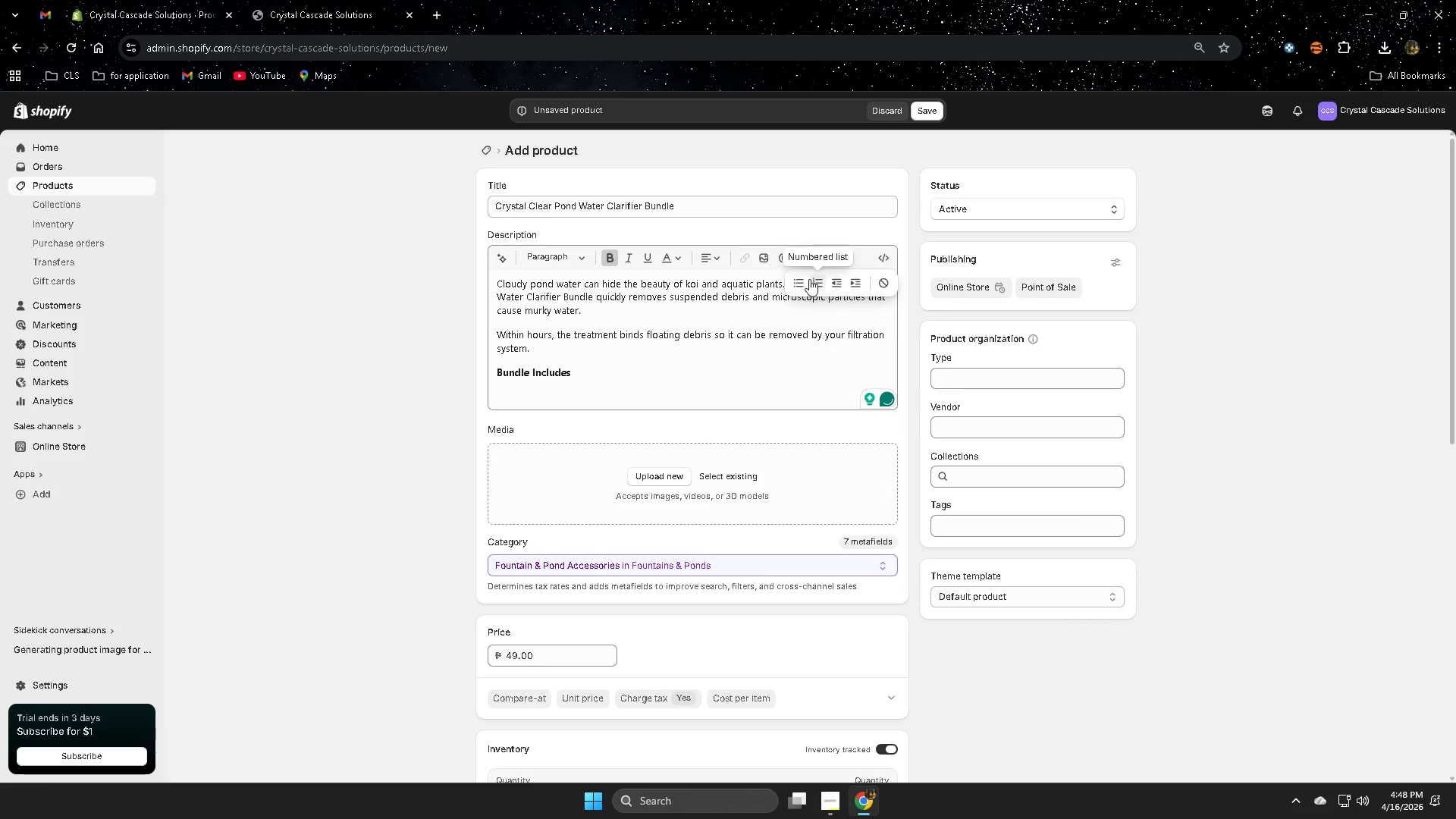 
left_click([799, 284])
 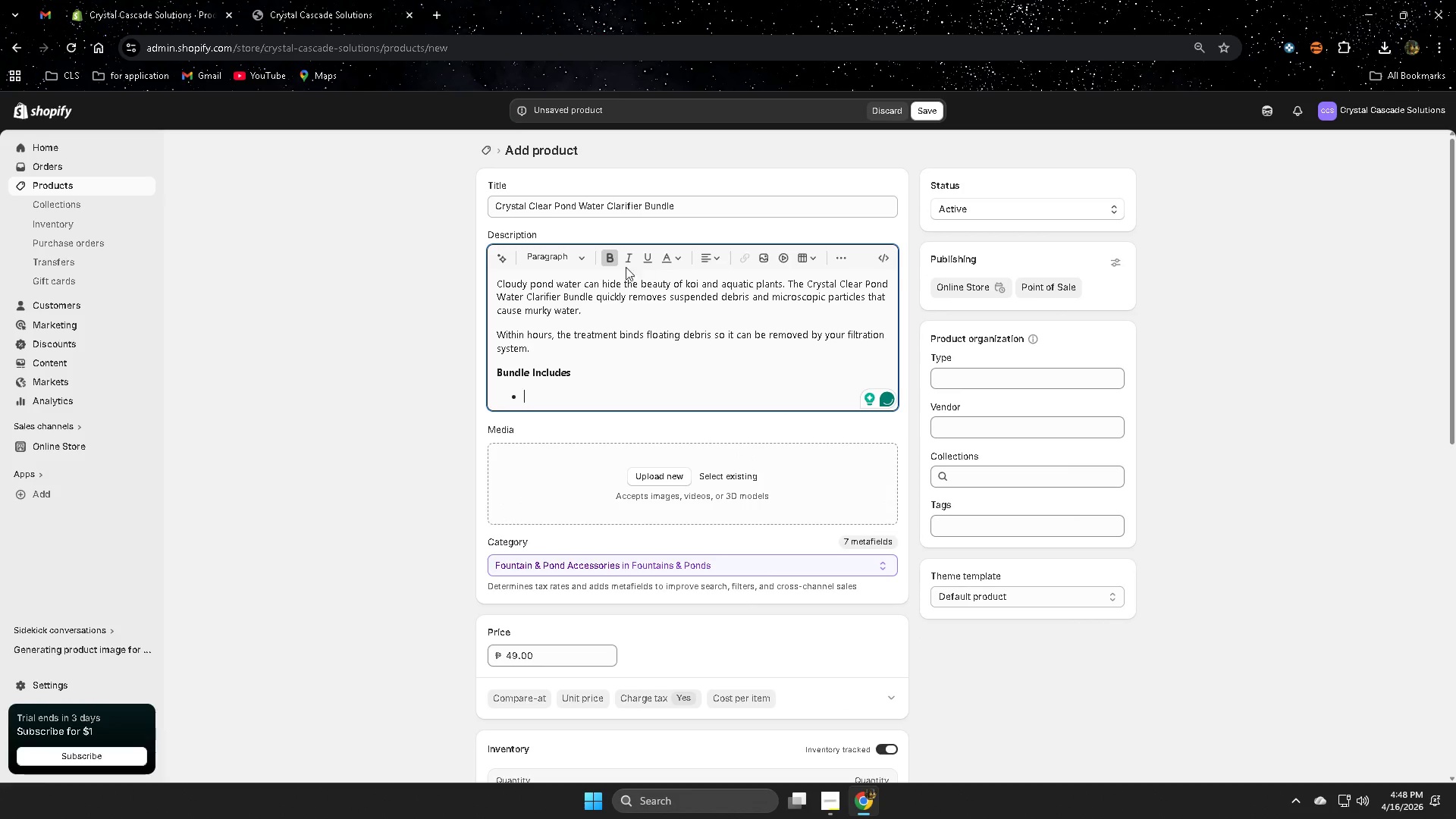 
left_click([613, 262])
 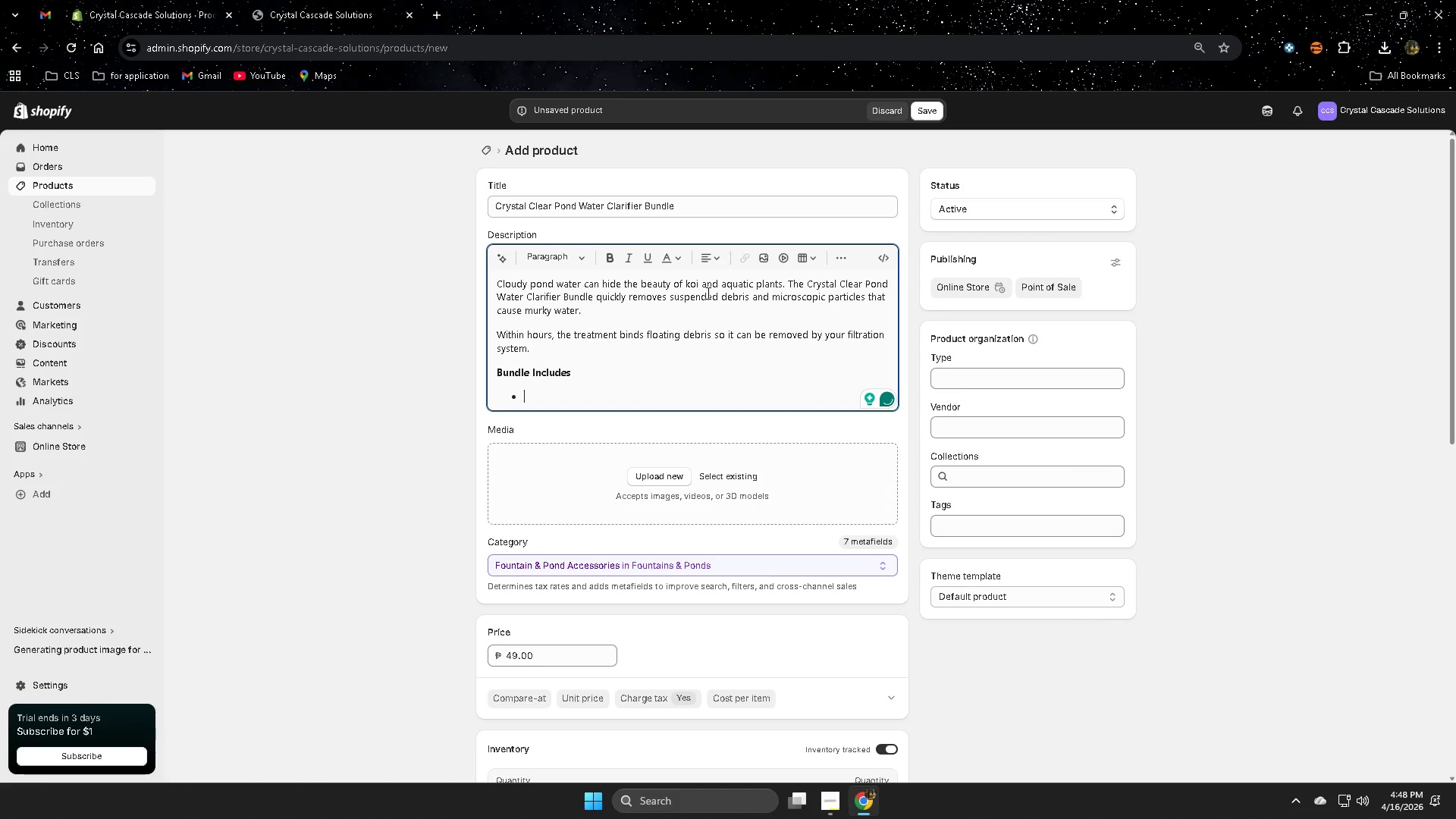 
type(Two 16 0)
key(Backspace)
type(oz Wter)
key(Backspace)
key(Backspace)
type(a)
key(Backspace)
key(Backspace)
type(ater clarifier tr)
key(Backspace)
key(Backspace)
 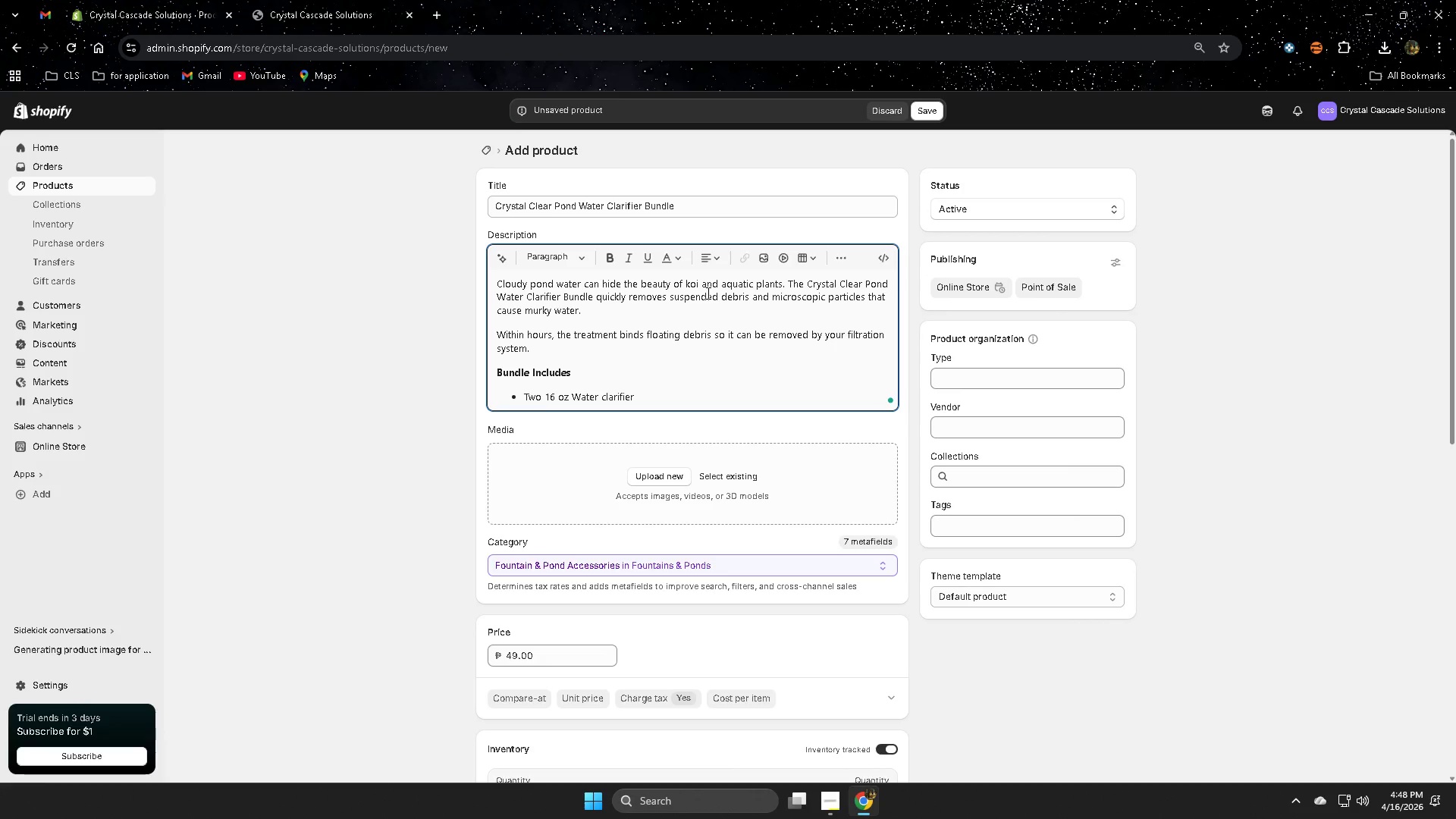 
key(ArrowLeft)
 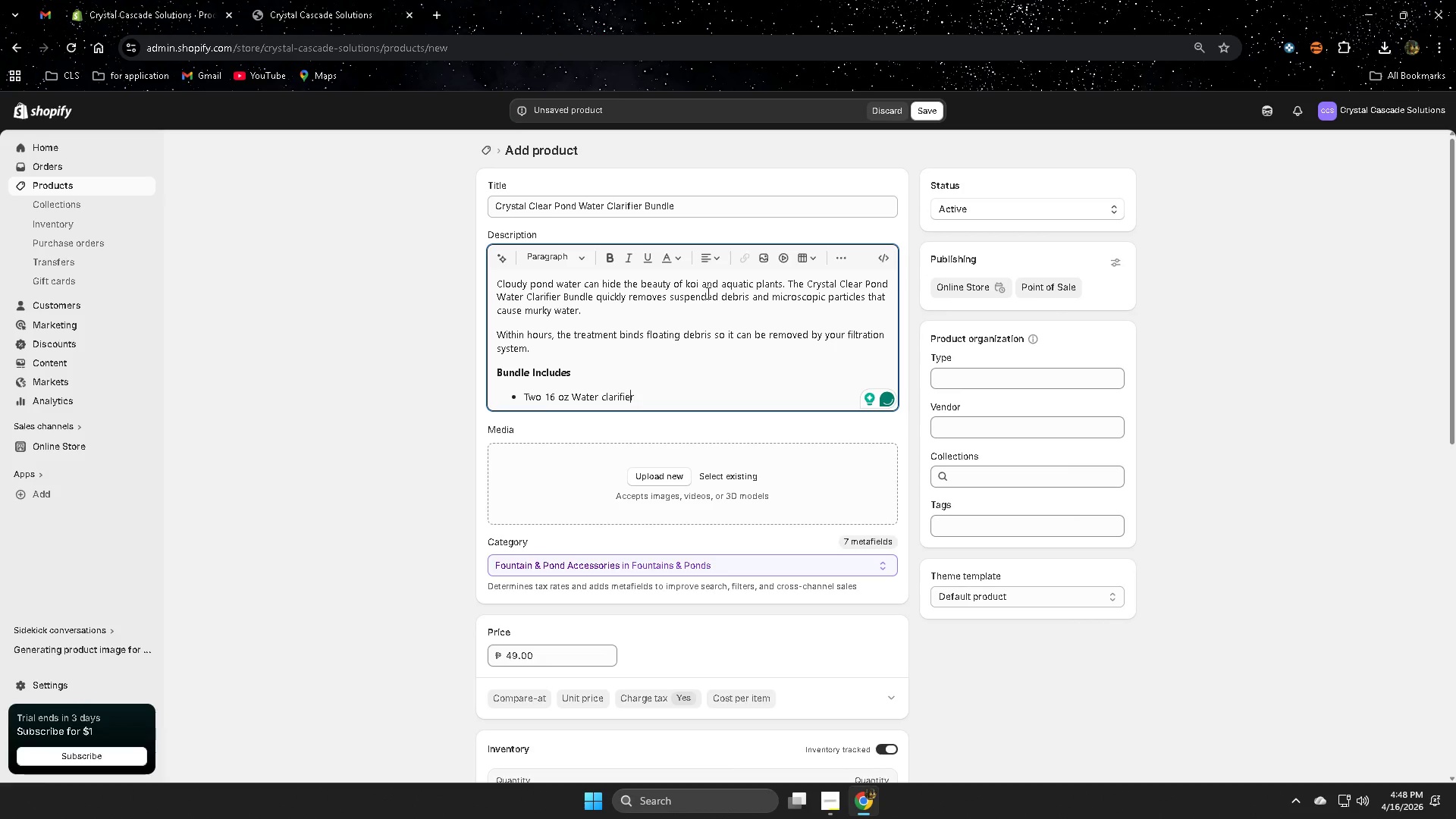 
key(ArrowLeft)
 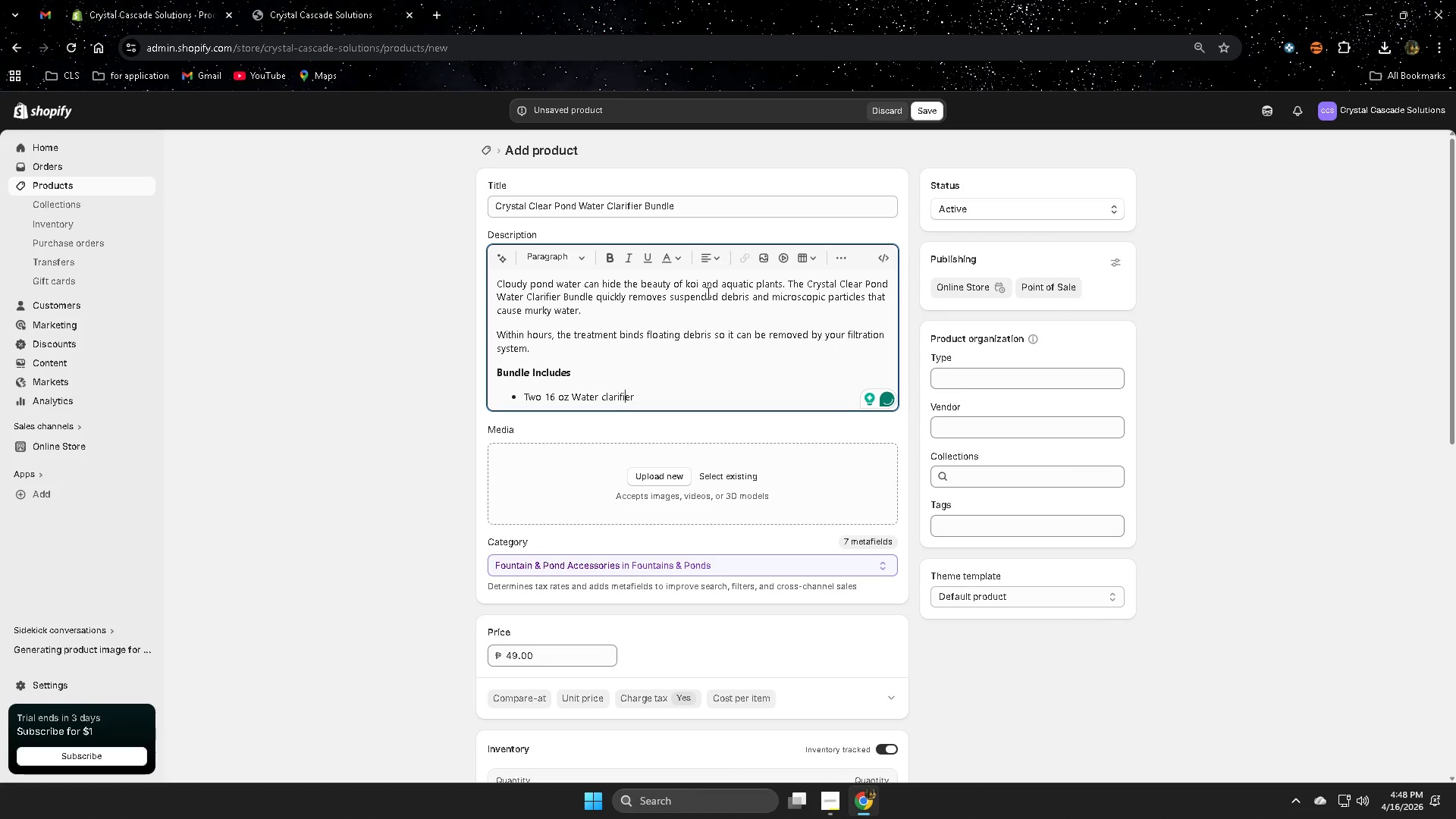 
key(ArrowLeft)
 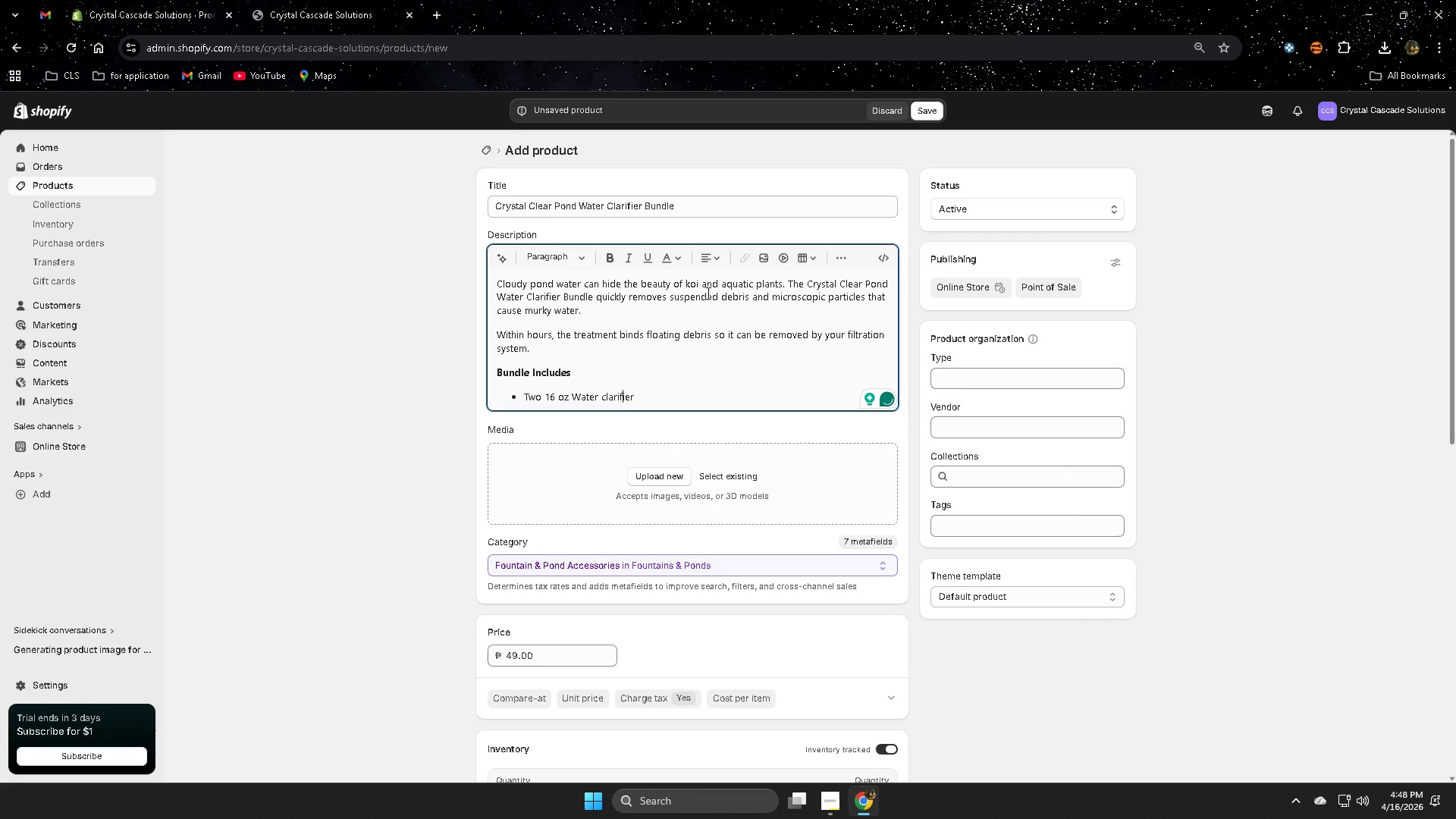 
key(ArrowLeft)
 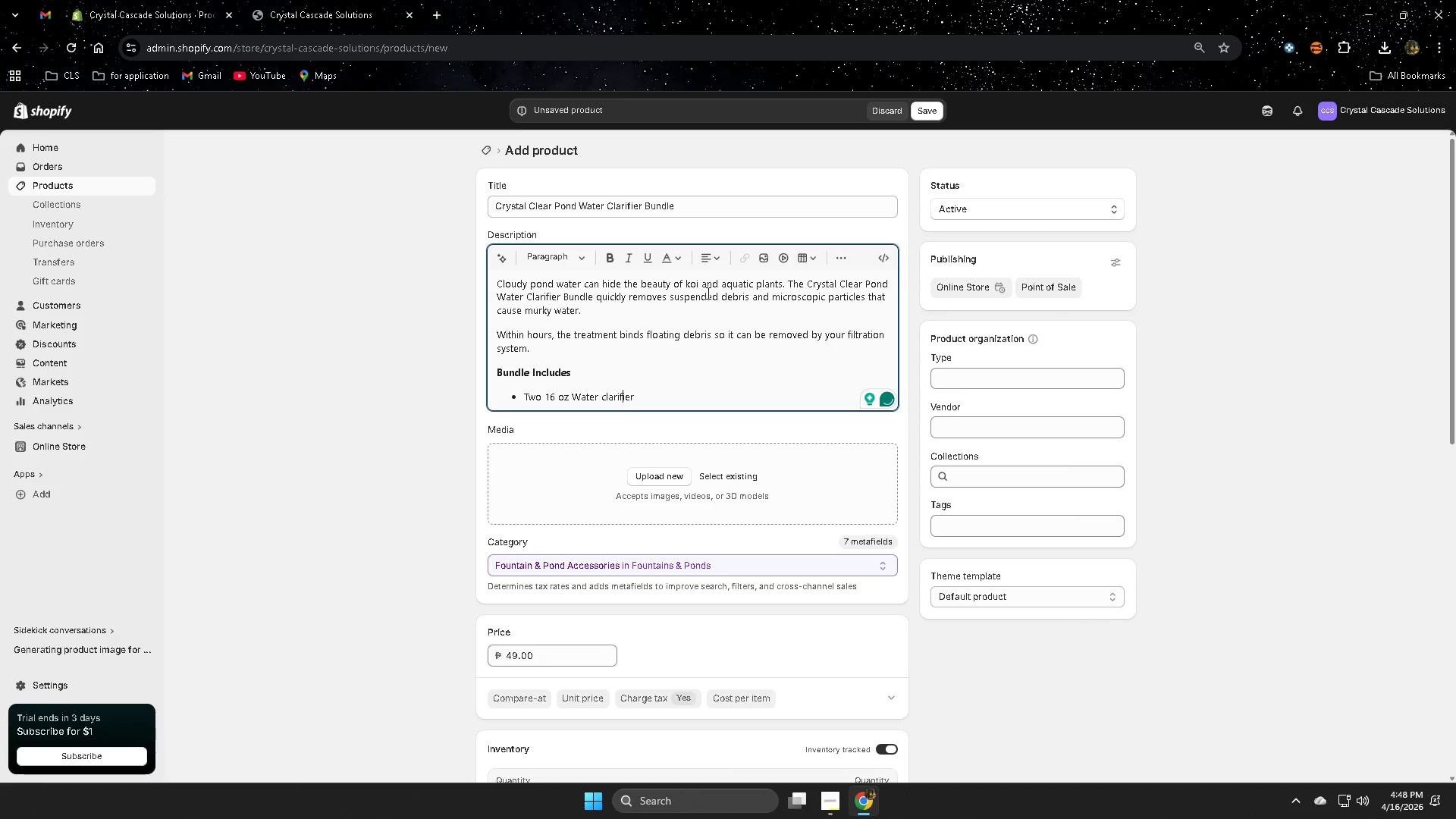 
key(ArrowLeft)
 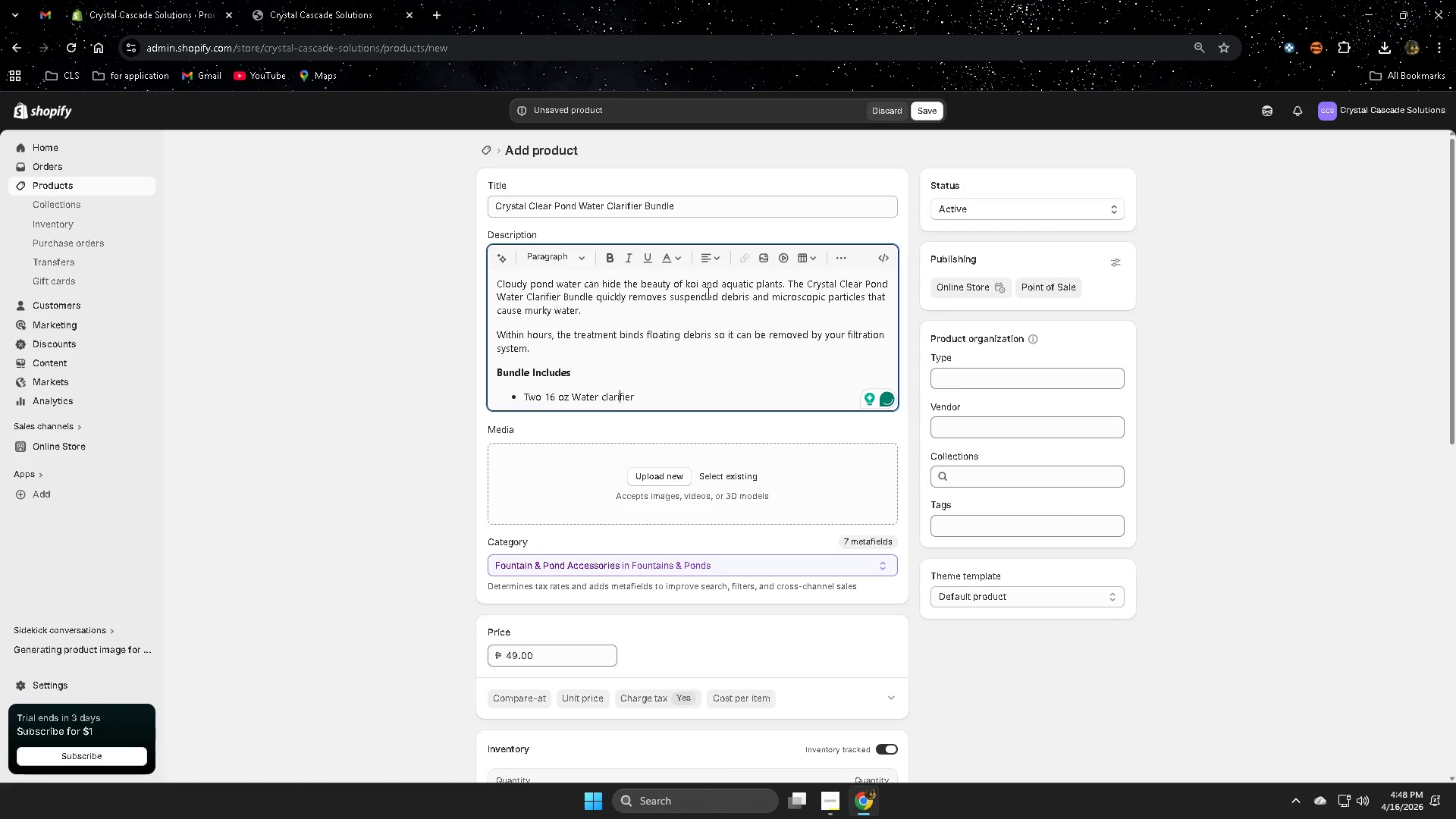 
key(ArrowLeft)
 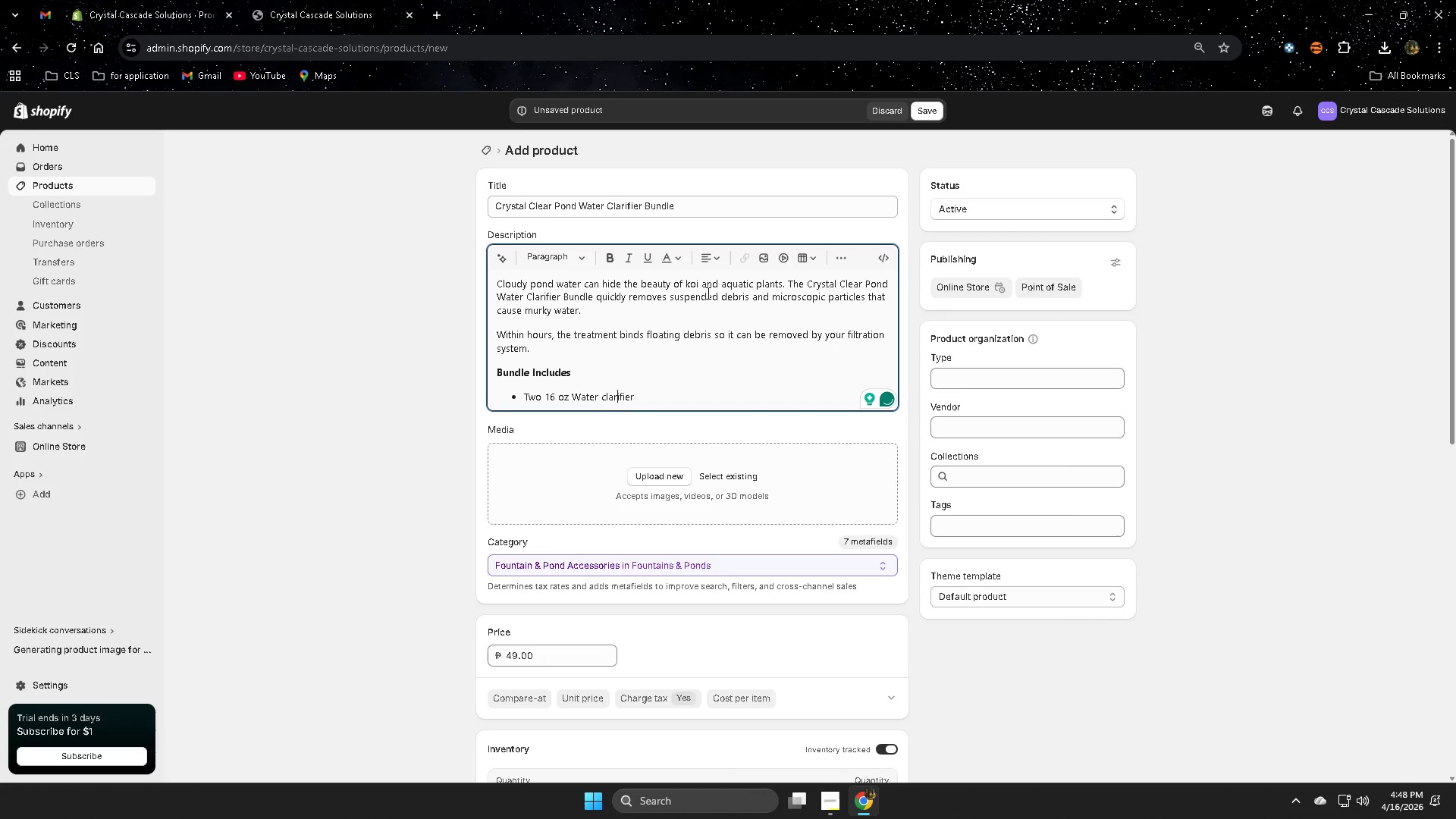 
key(ArrowLeft)
 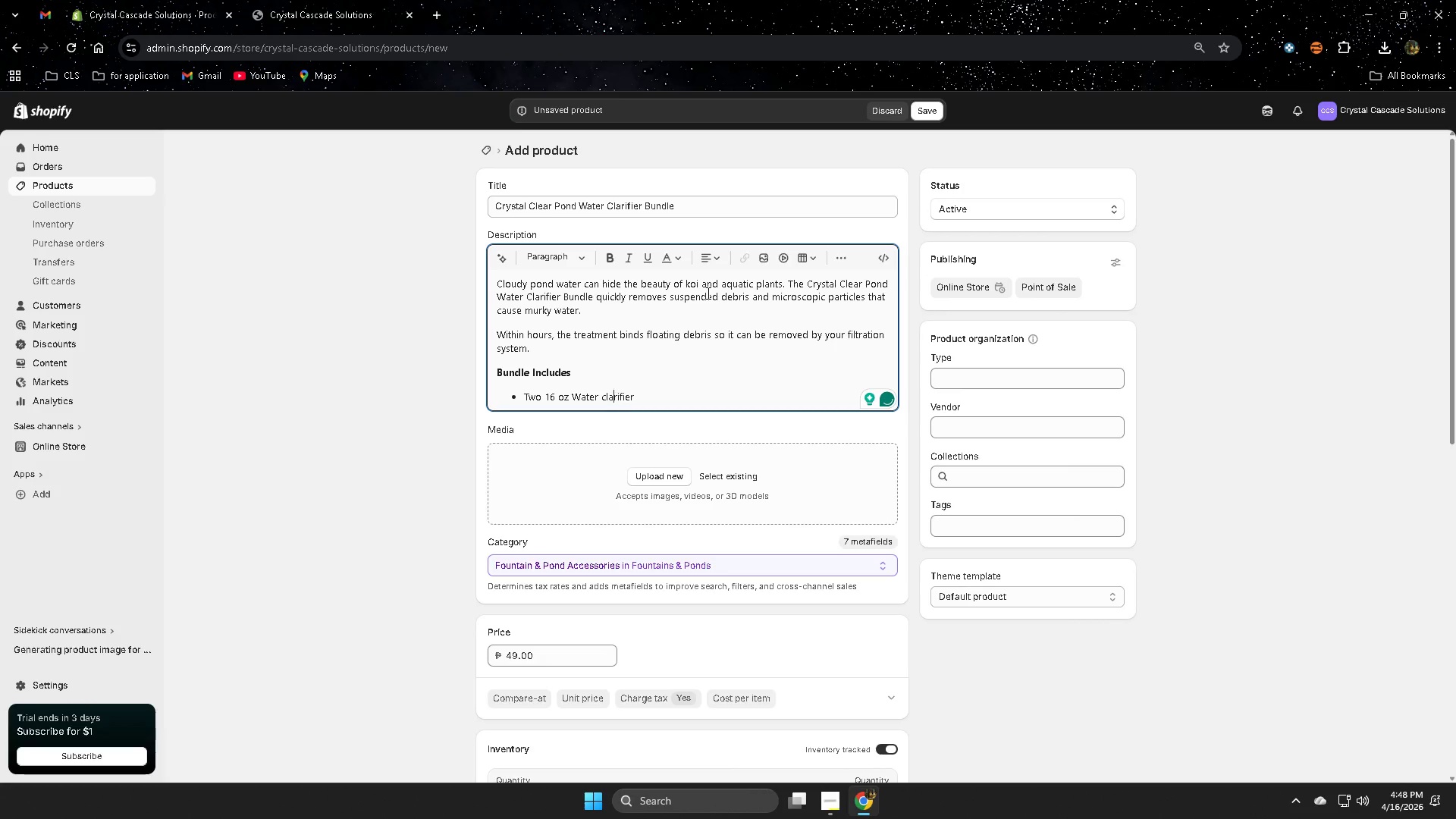 
key(ArrowLeft)
 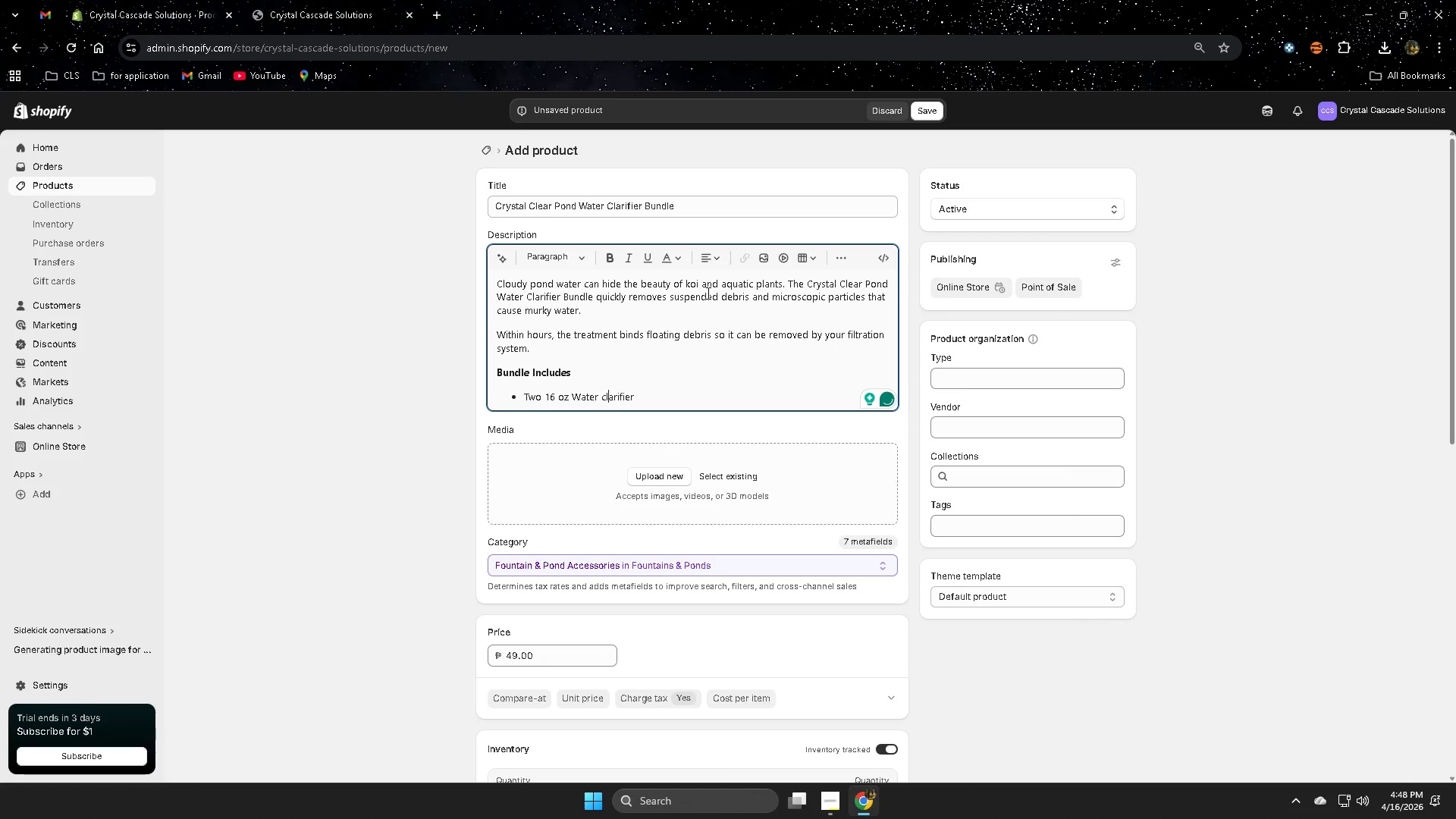 
key(ArrowLeft)
 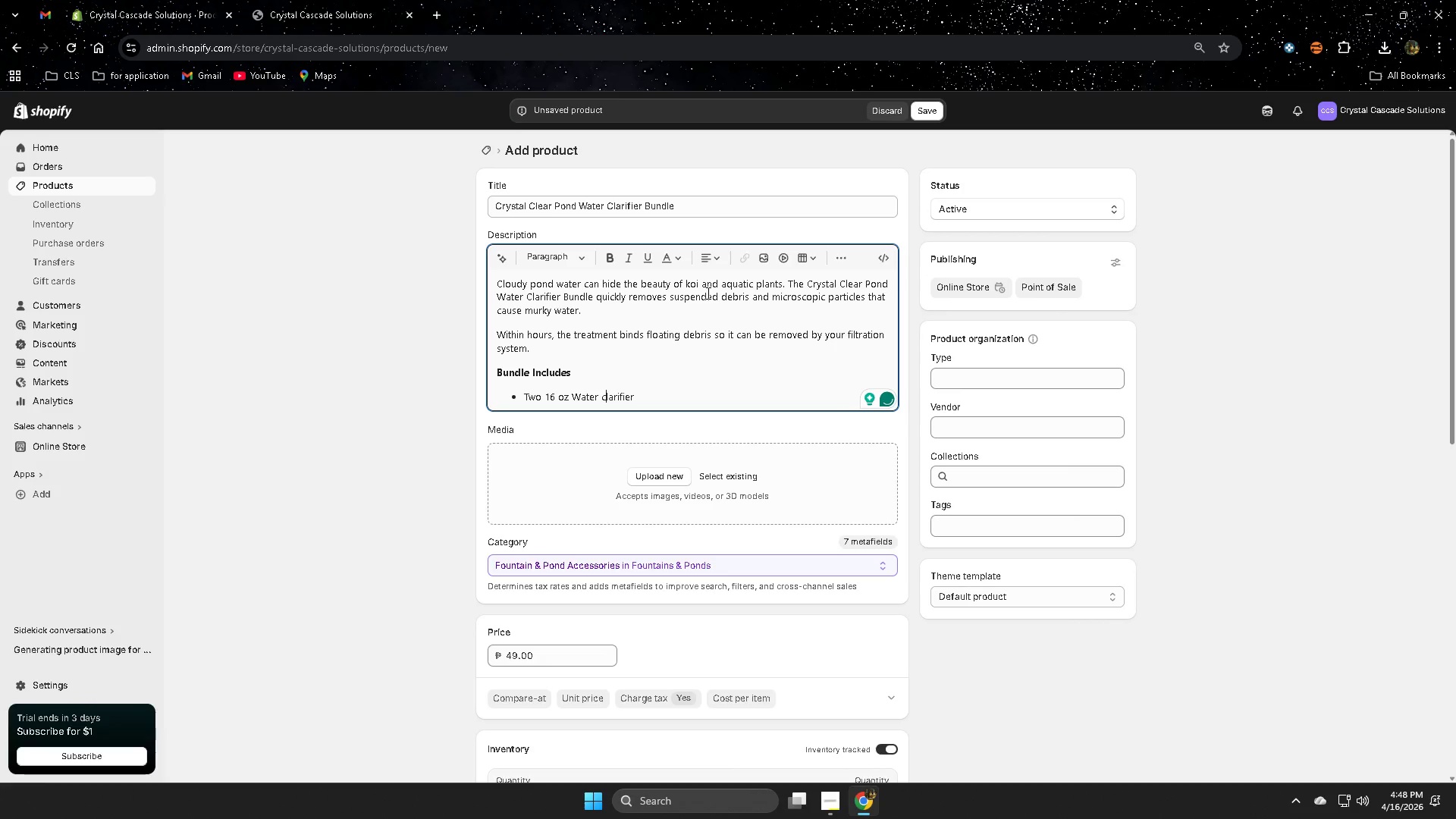 
key(Backspace)
 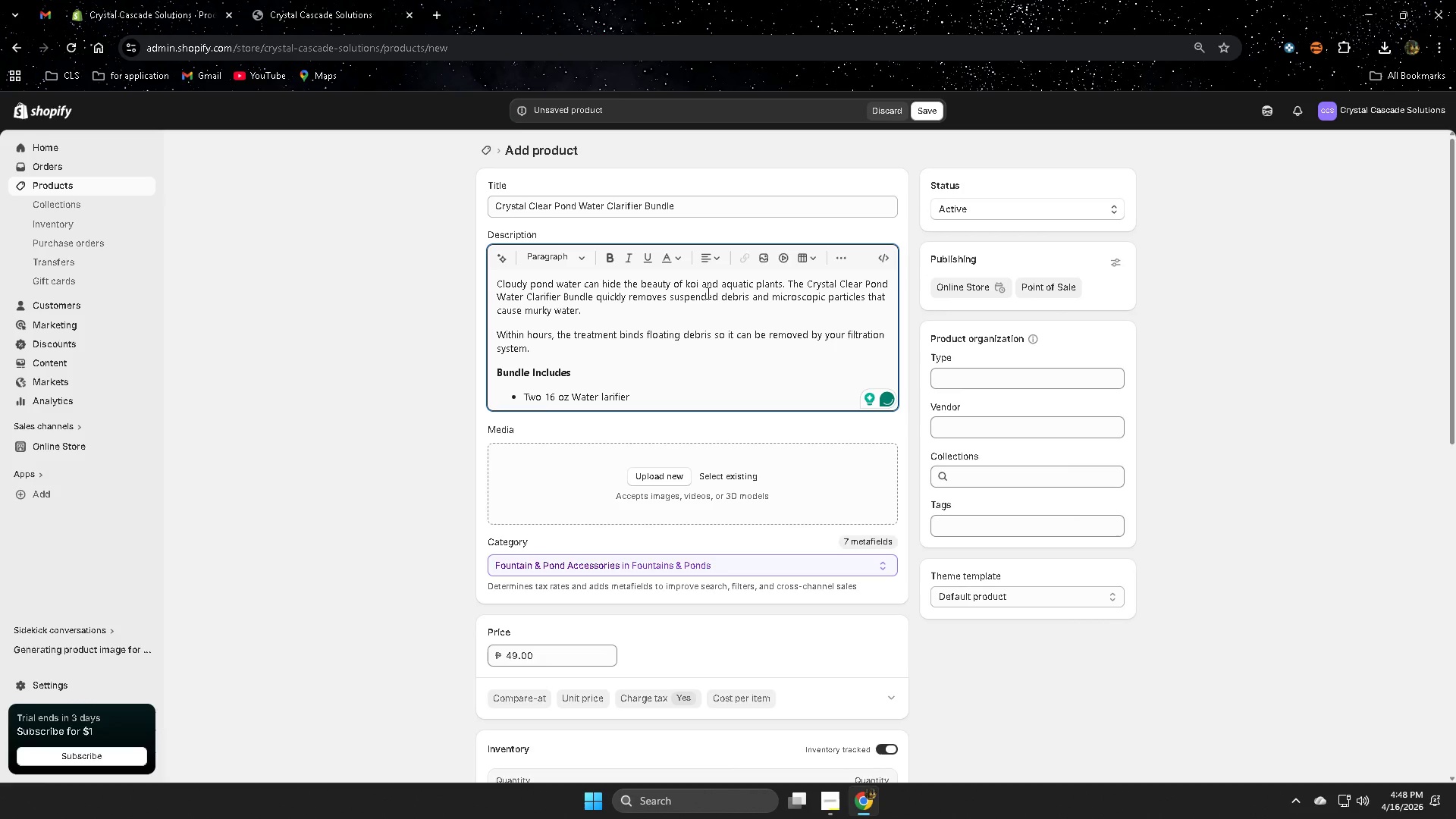 
key(Shift+C)
 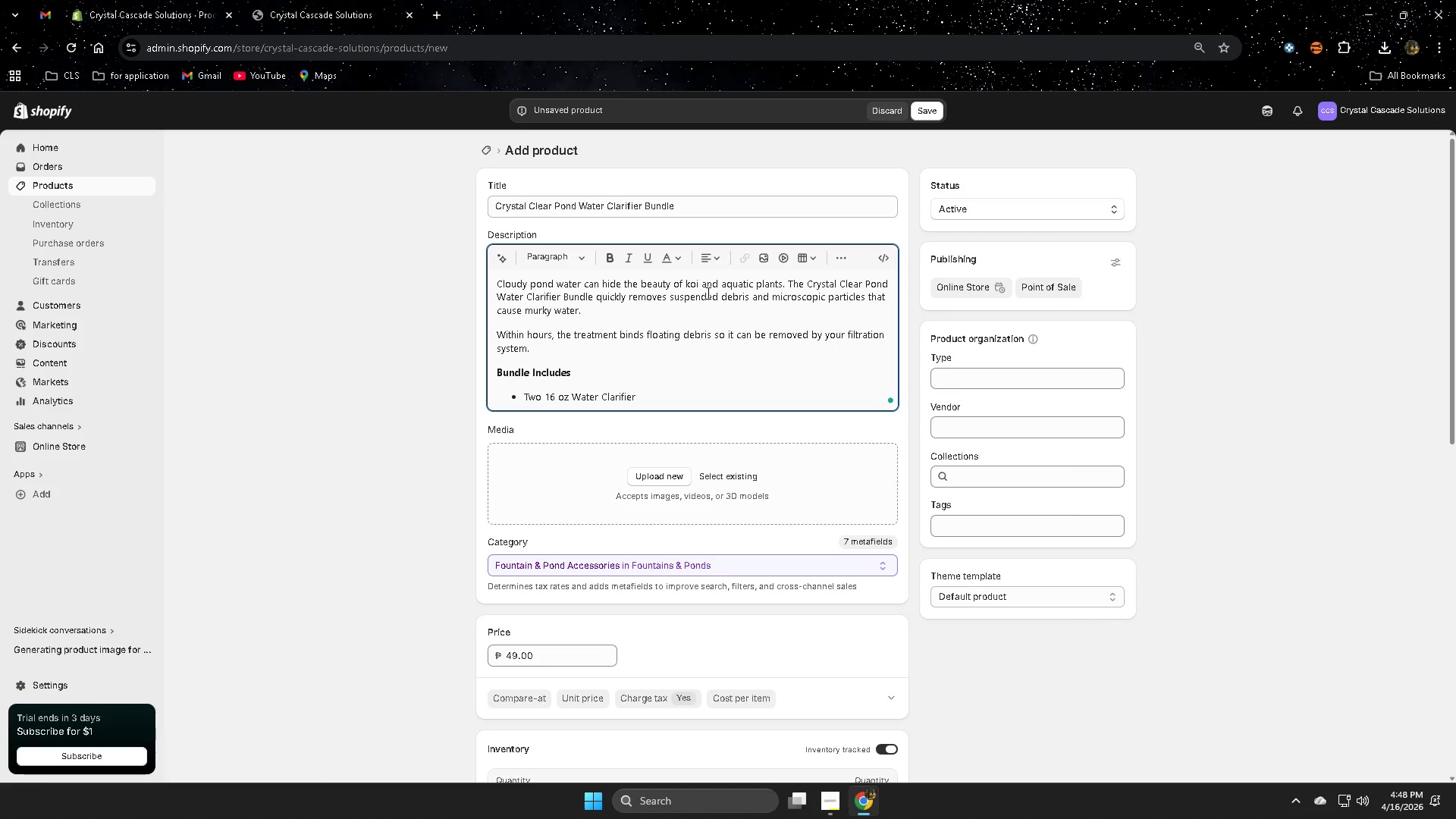 
key(ArrowRight)
 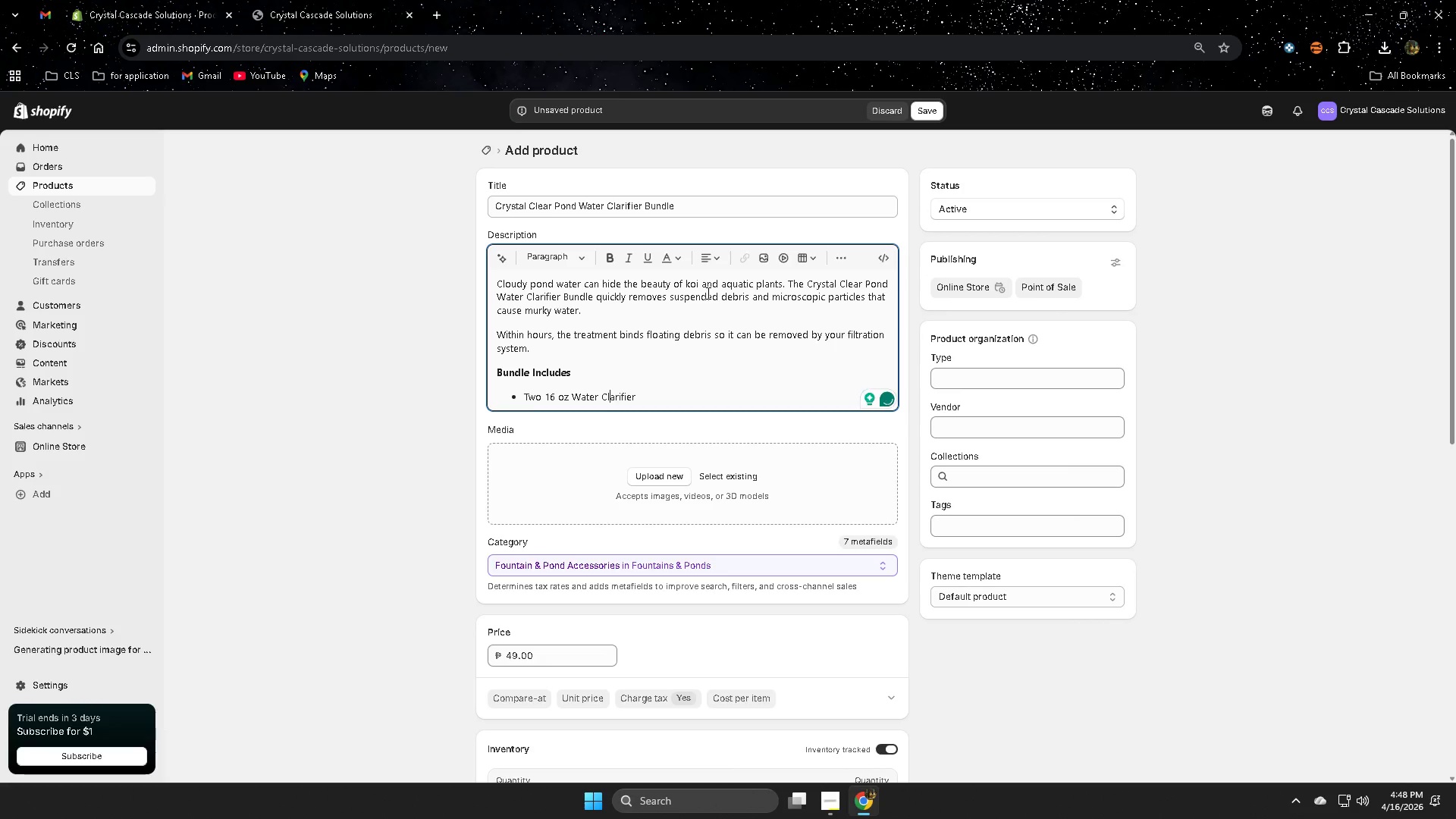 
hold_key(key=ArrowRight, duration=0.7)
 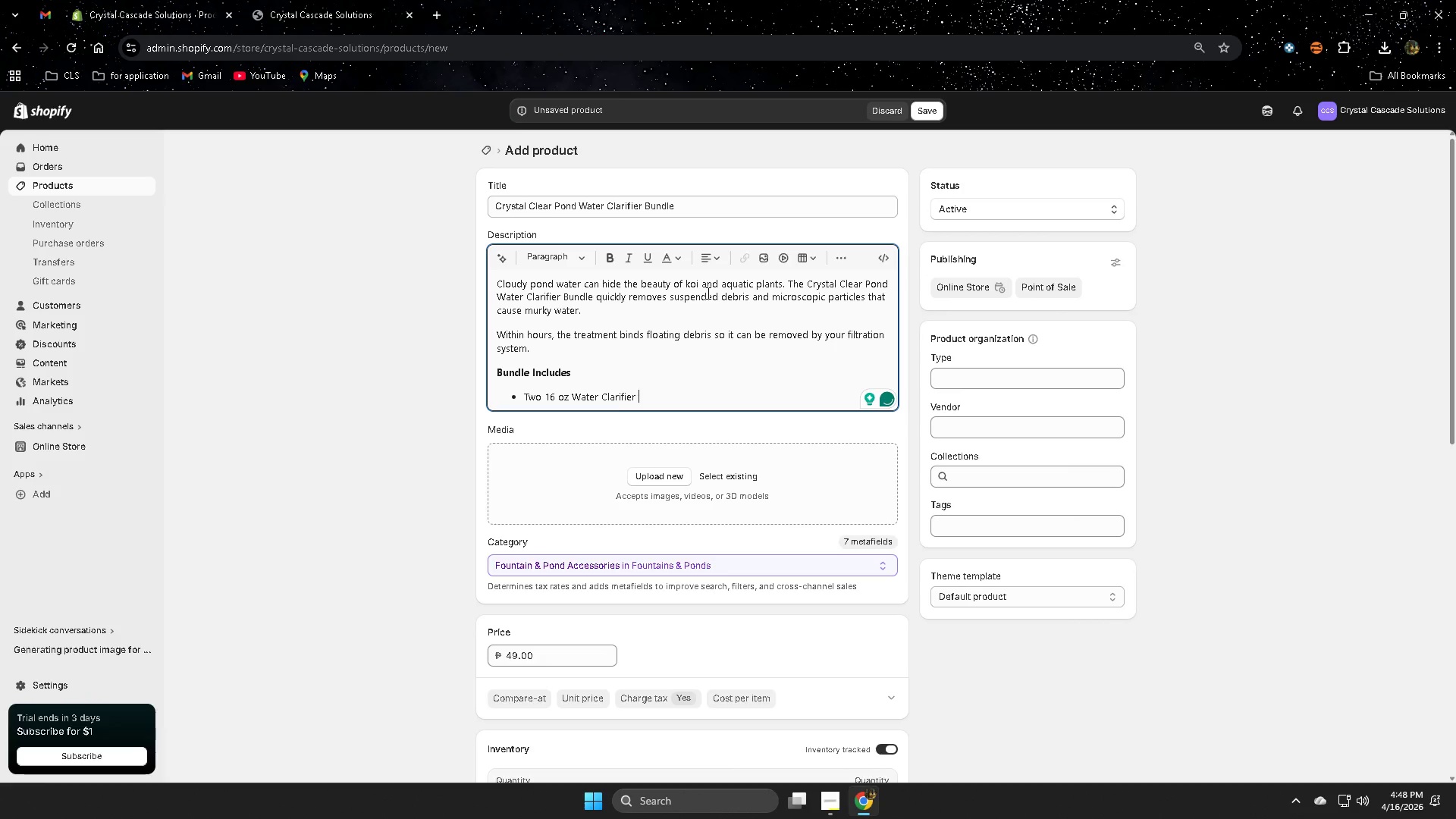 
key(ArrowRight)
 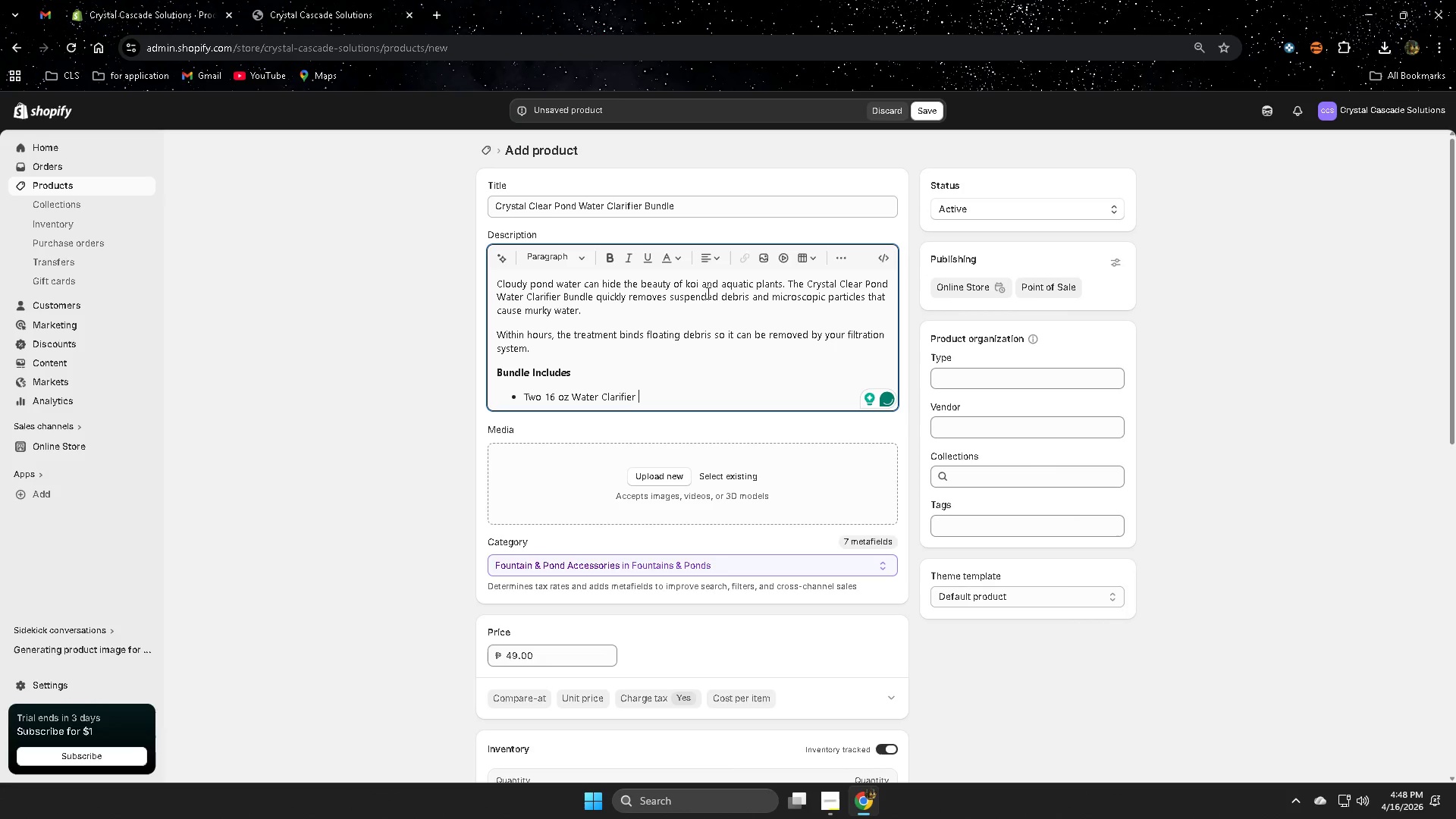 
type(Treatments)
 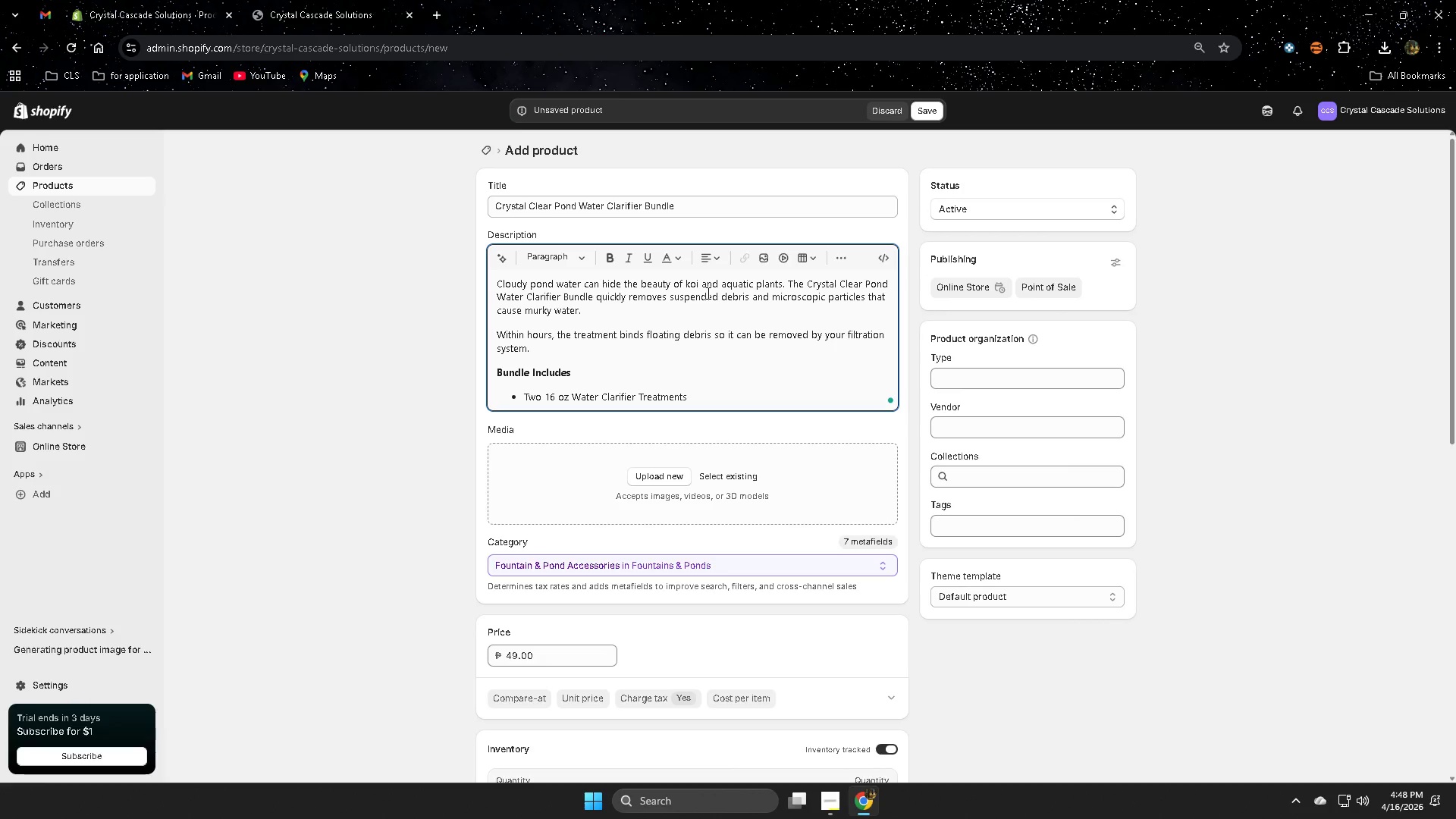 
key(Enter)
 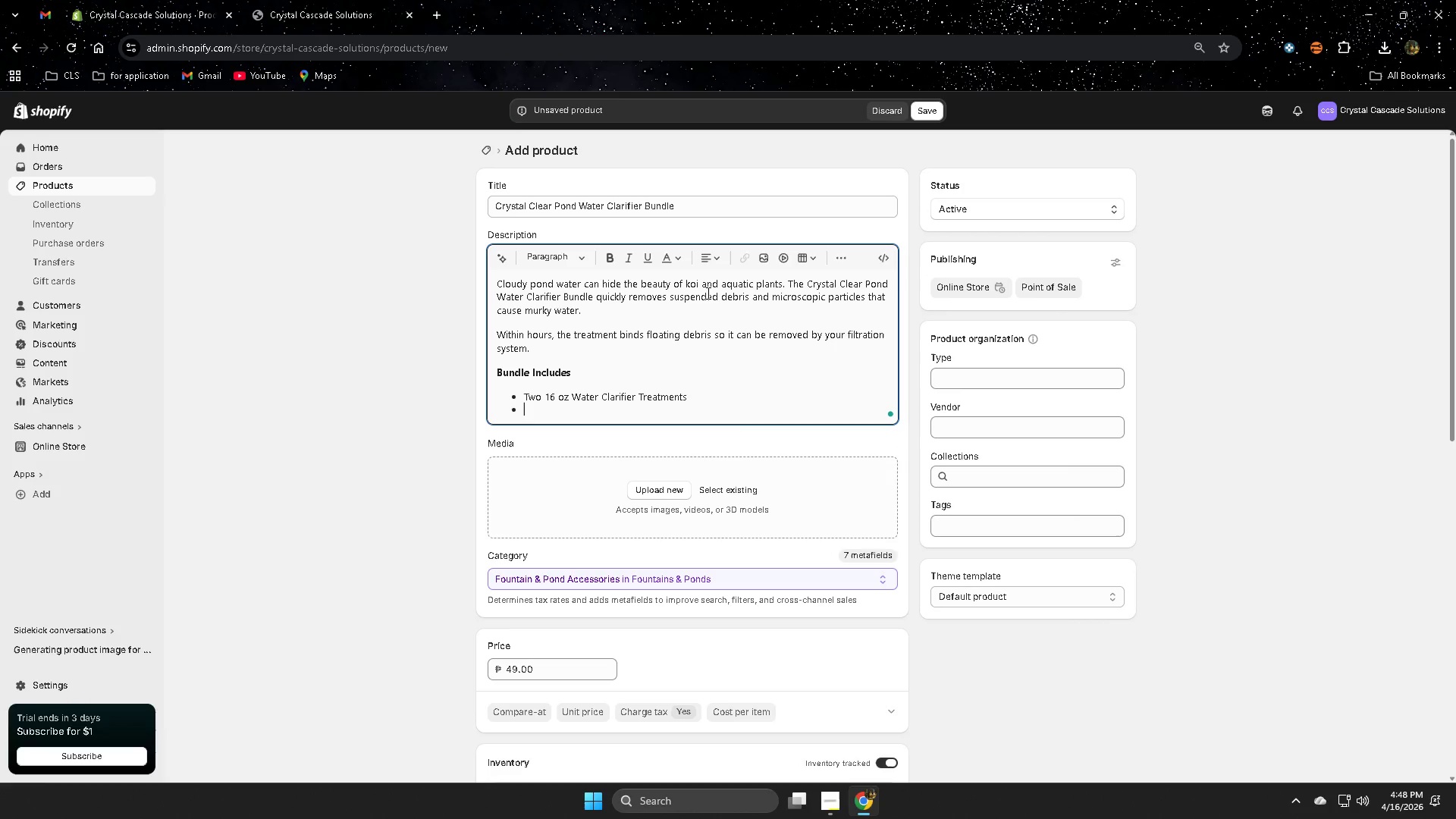 
type(Fine Particle Coagulation Agent)
 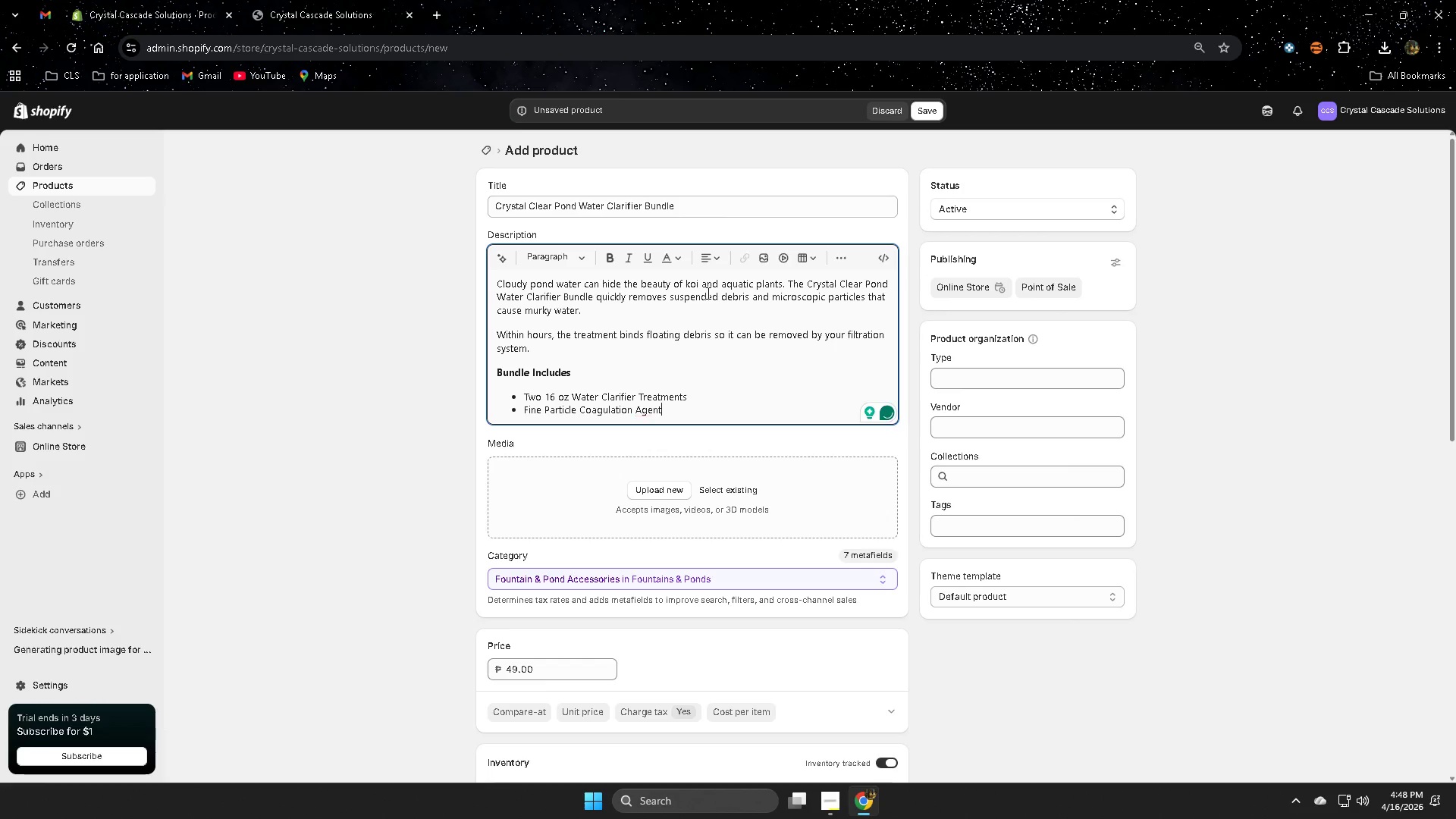 
key(Enter)
 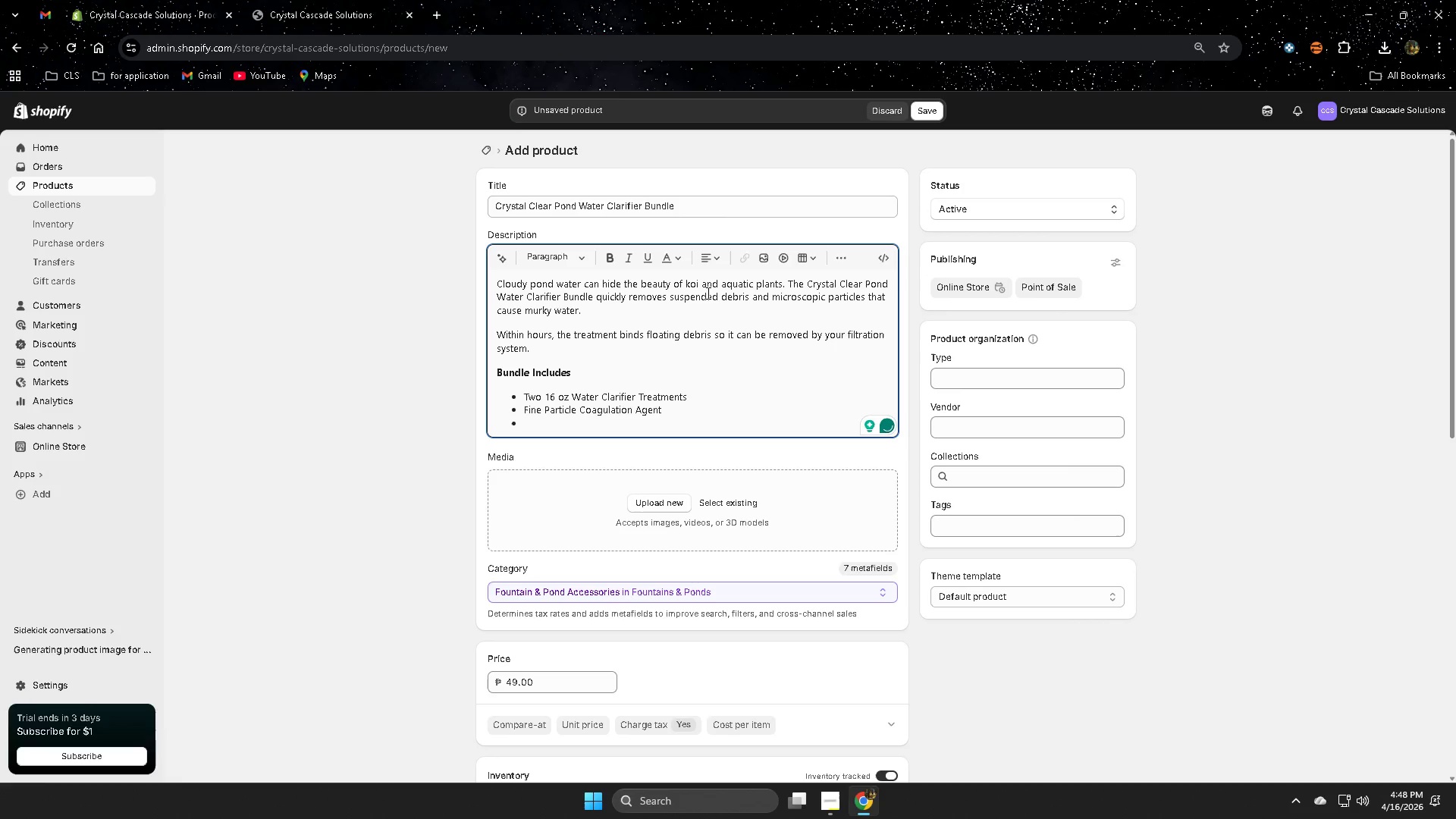 
key(Enter)
 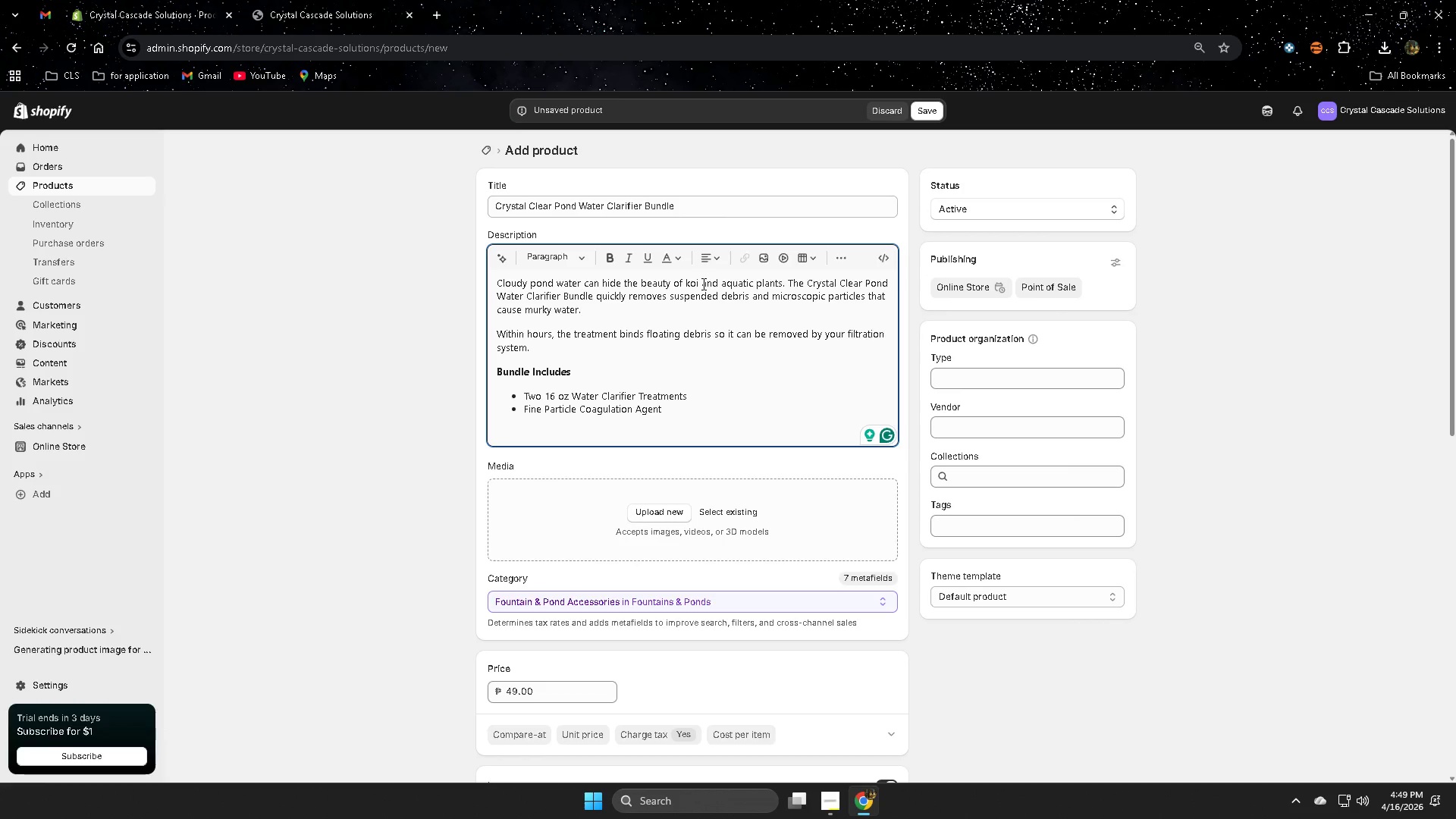 
wait(35.83)
 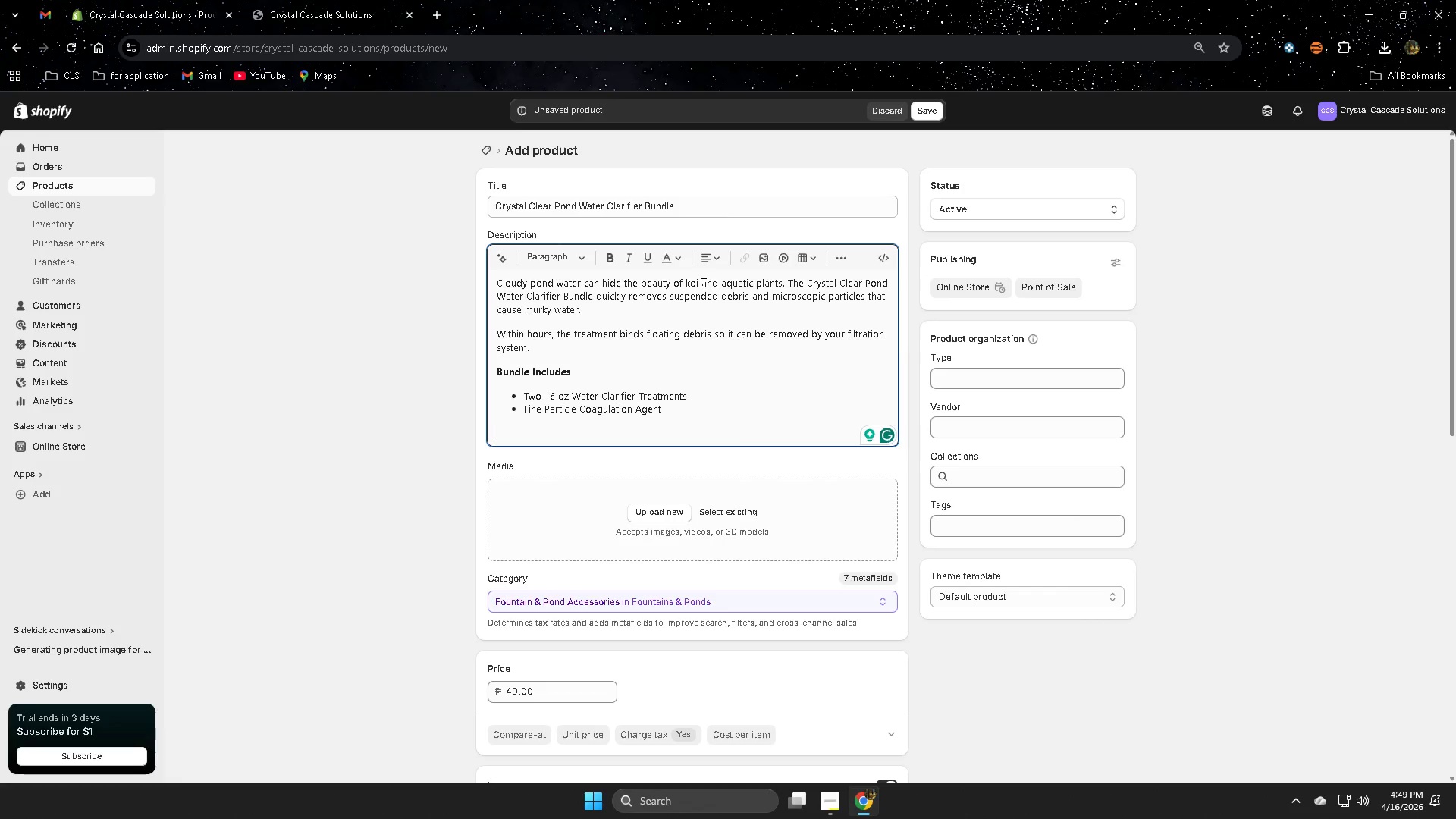 
type(Techi)
key(Backspace)
type(nical Spec)
 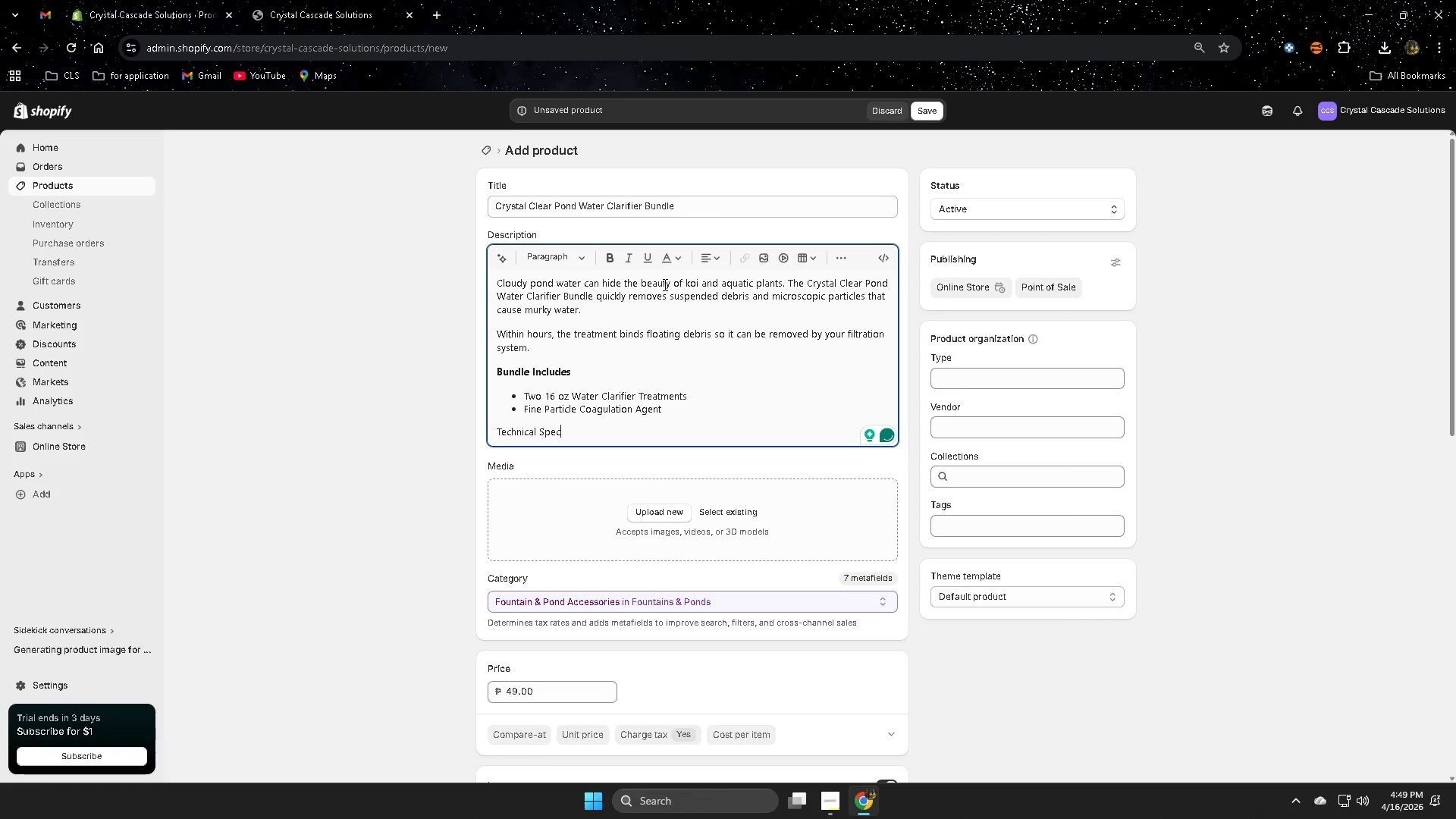 
type(ifications)
 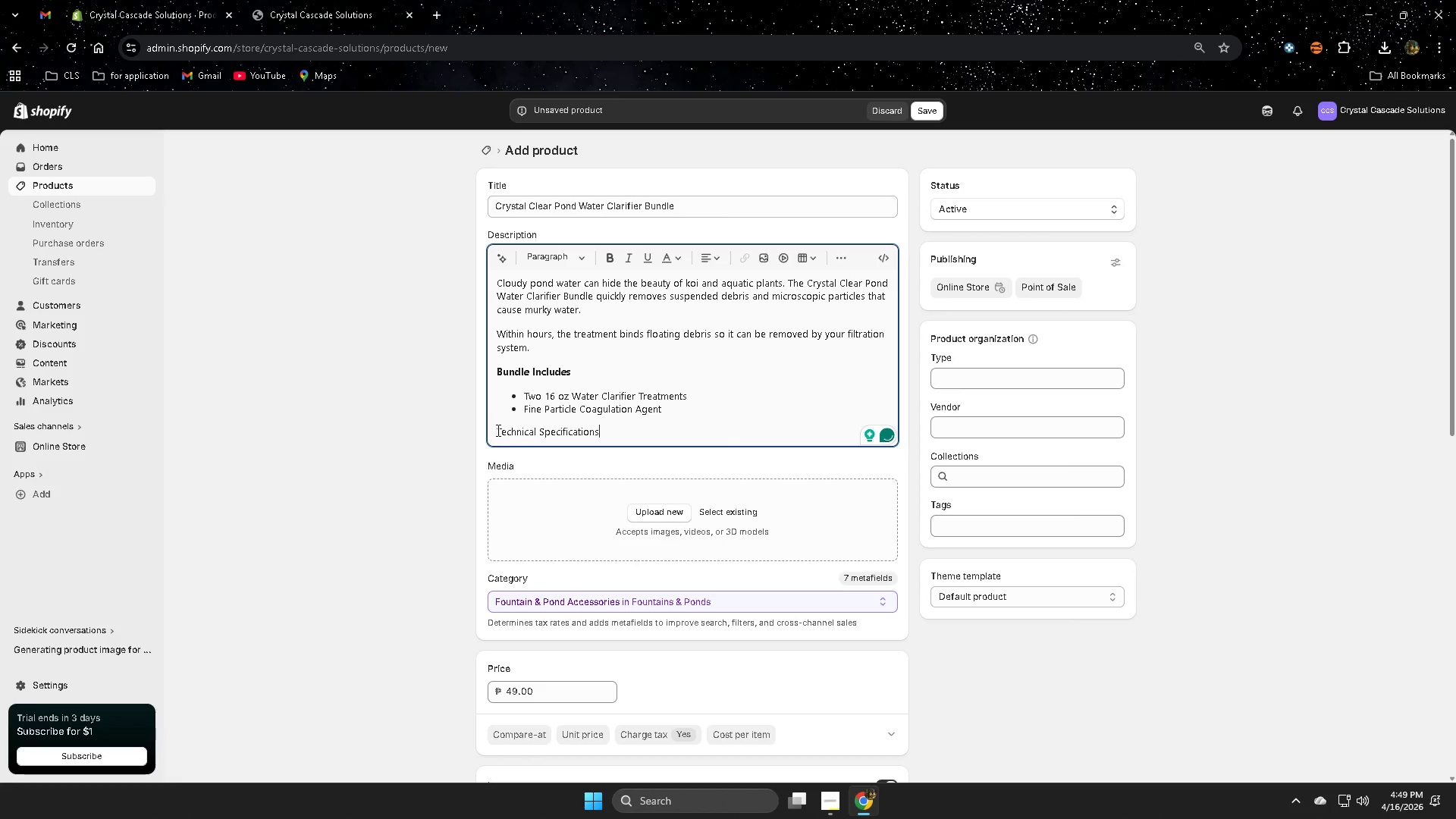 
left_click([498, 431])
 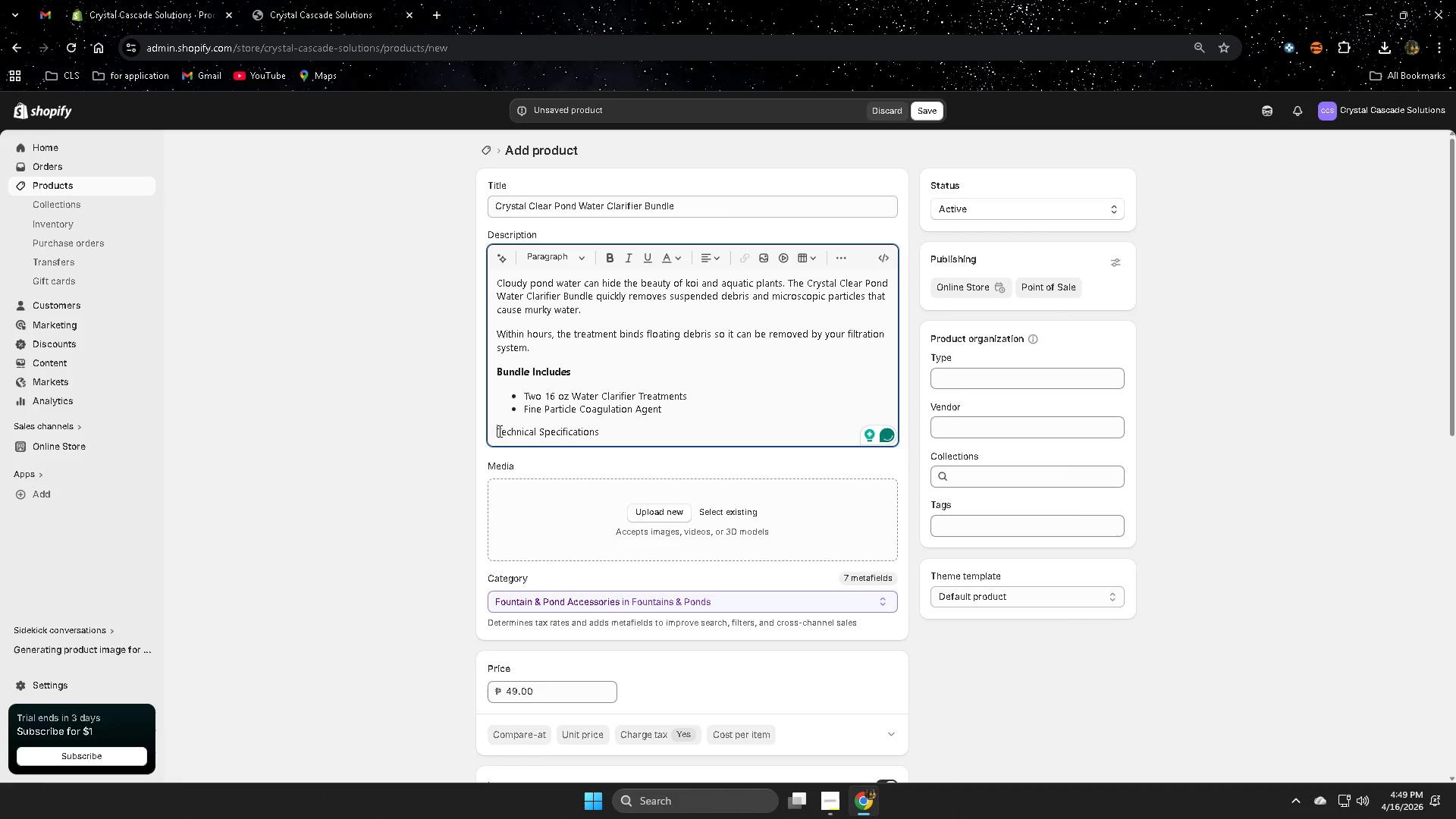 
left_click_drag(start_coordinate=[498, 431], to_coordinate=[585, 431])
 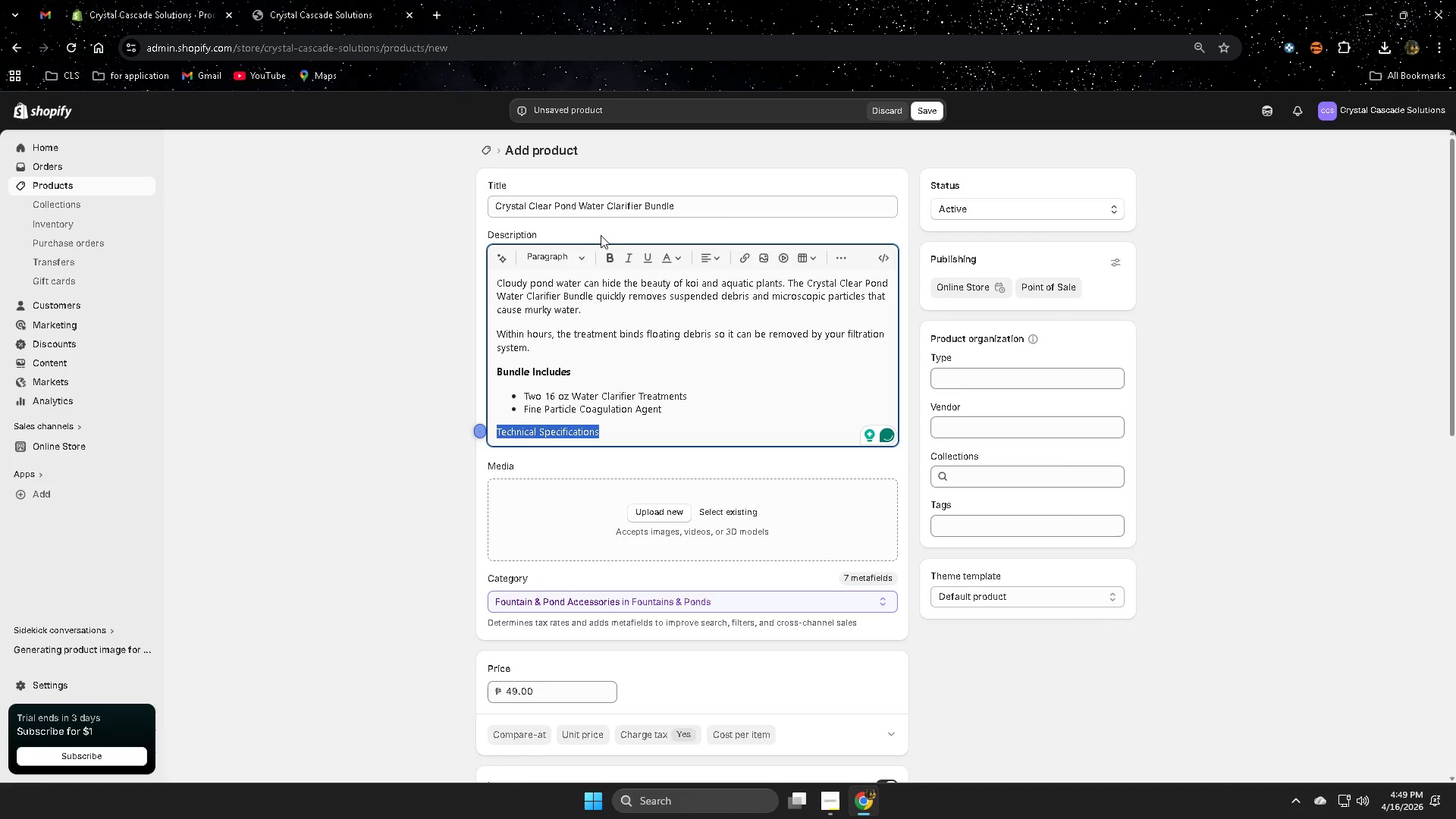 
left_click([617, 263])
 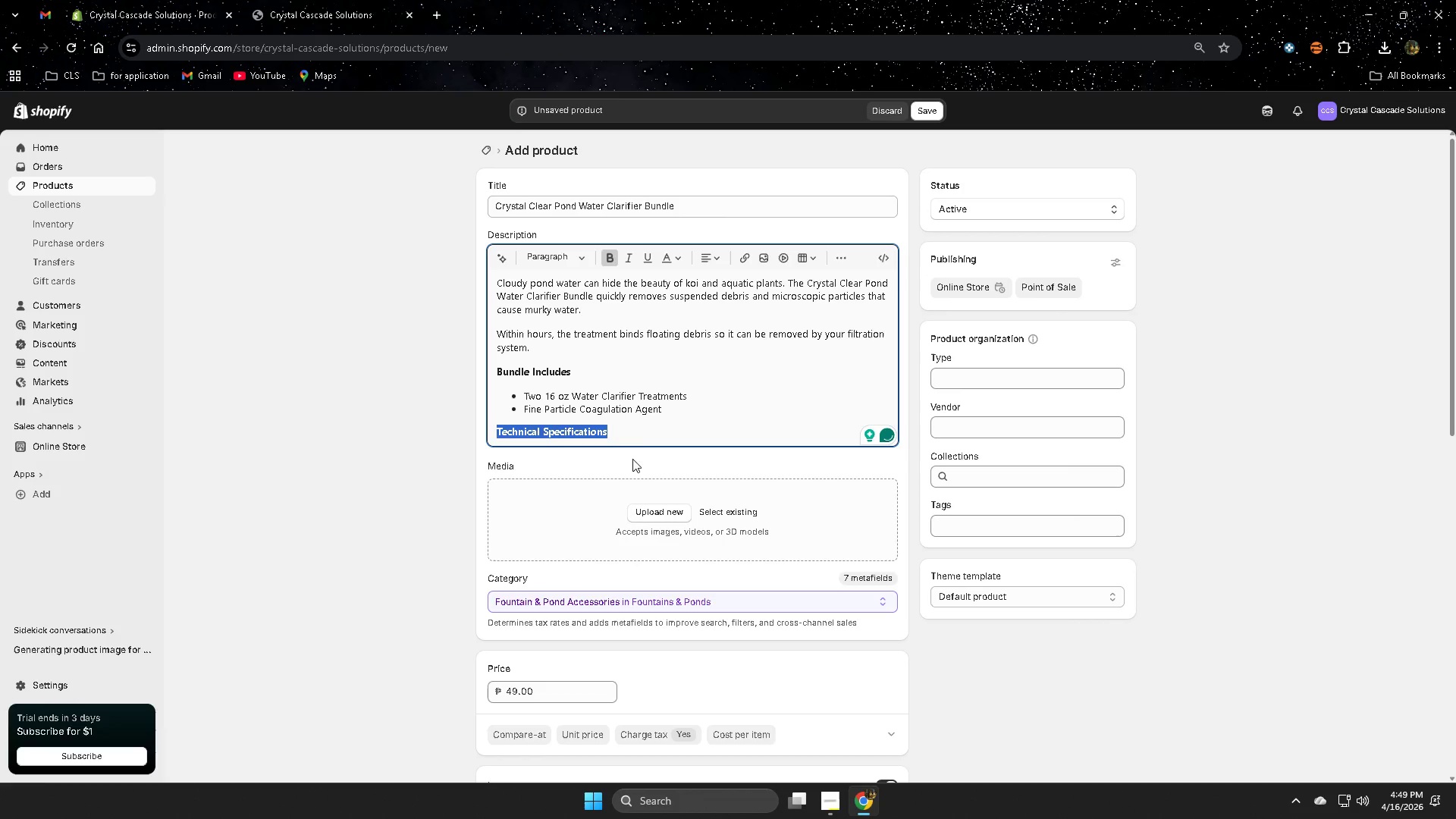 
left_click([641, 433])
 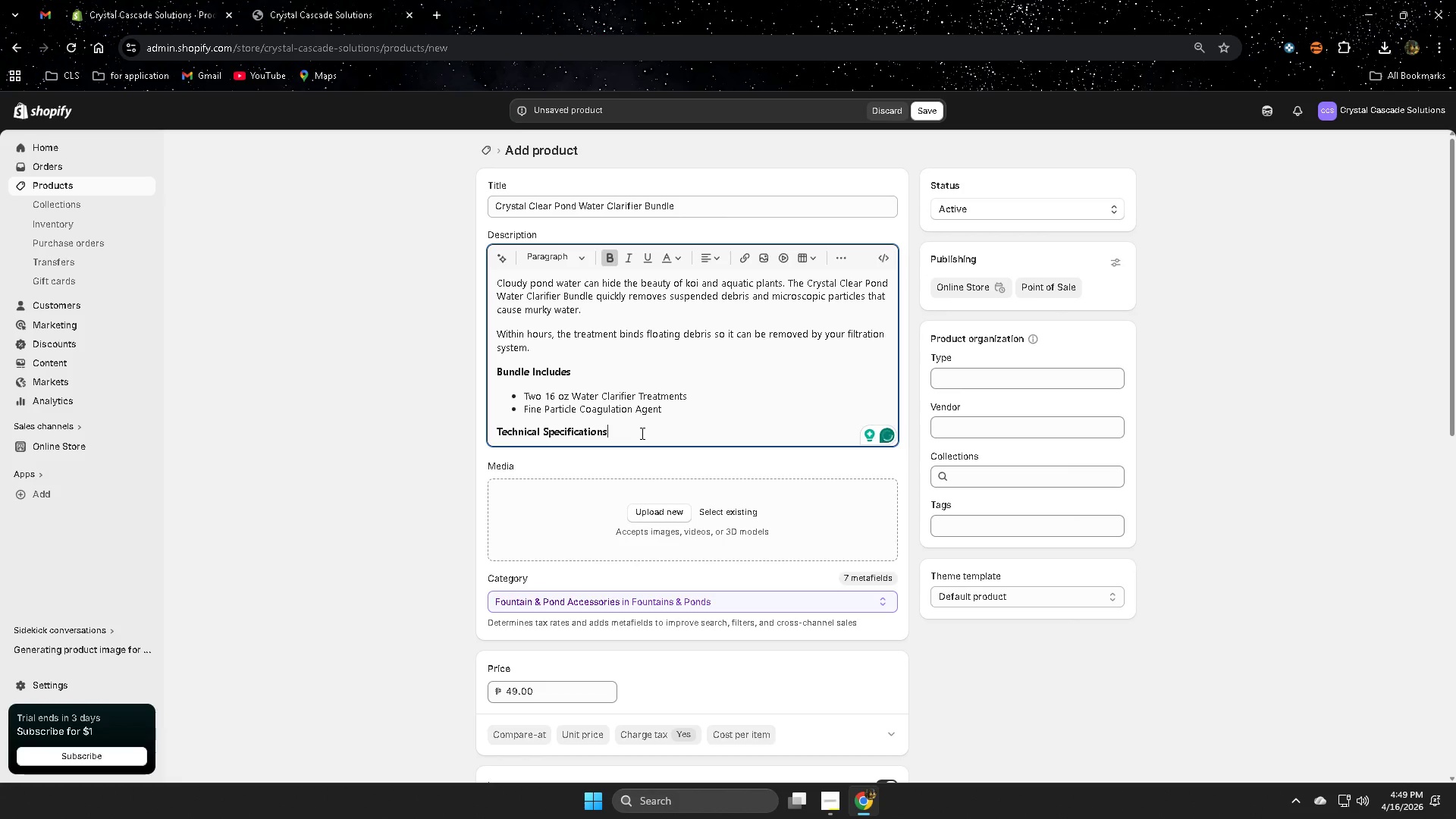 
key(Enter)
 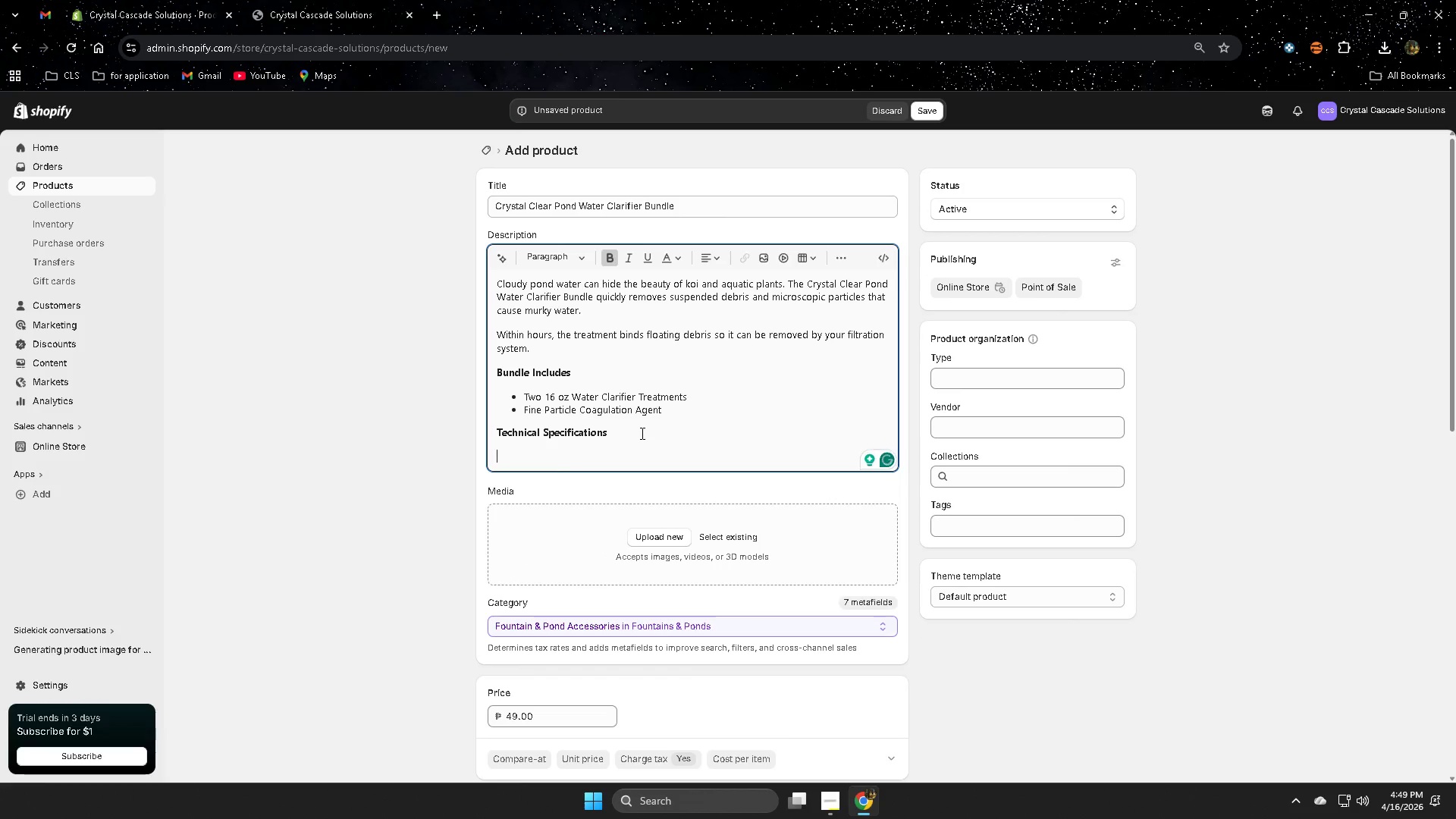 
key(Enter)
 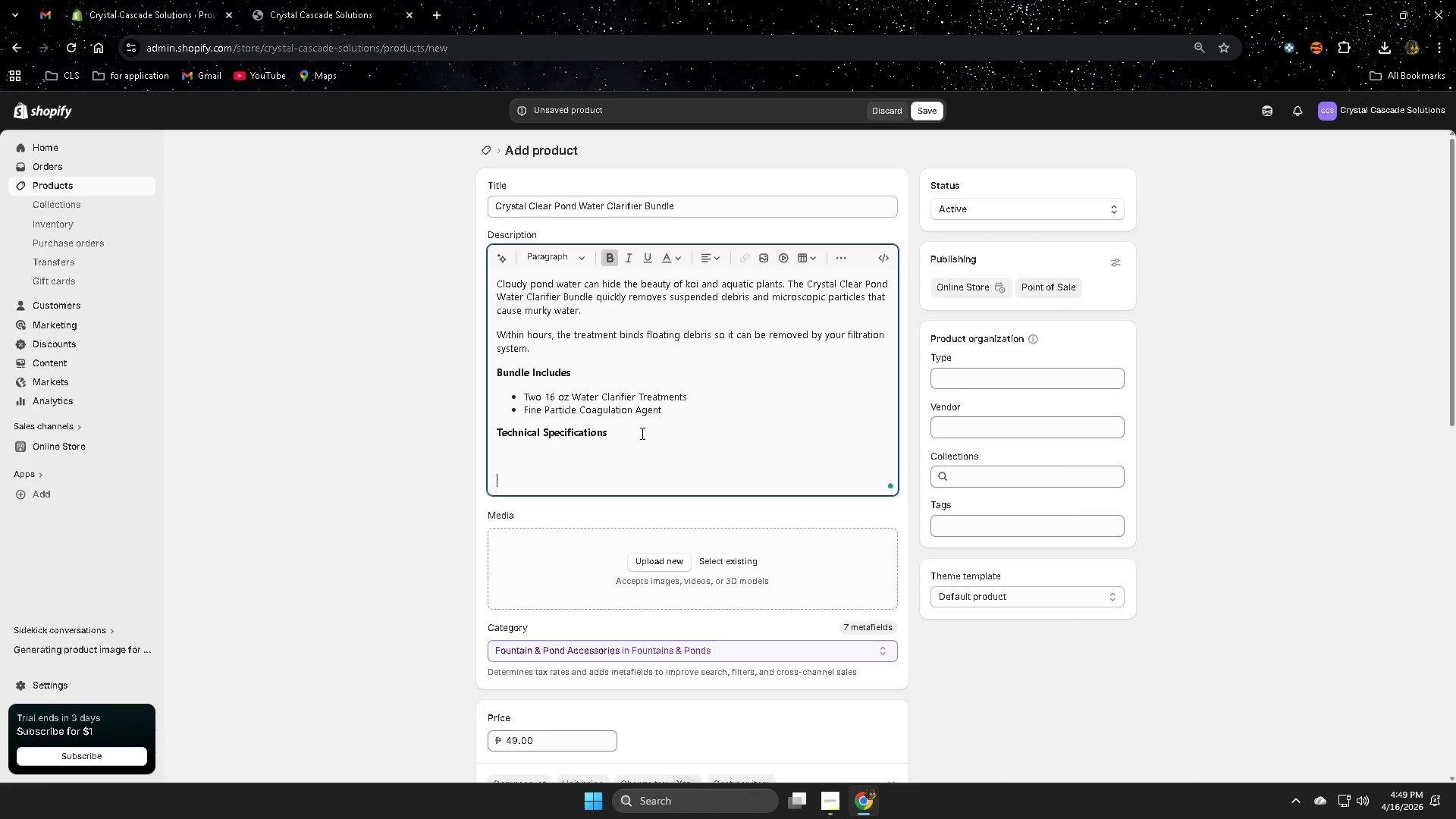 
key(Backspace)
 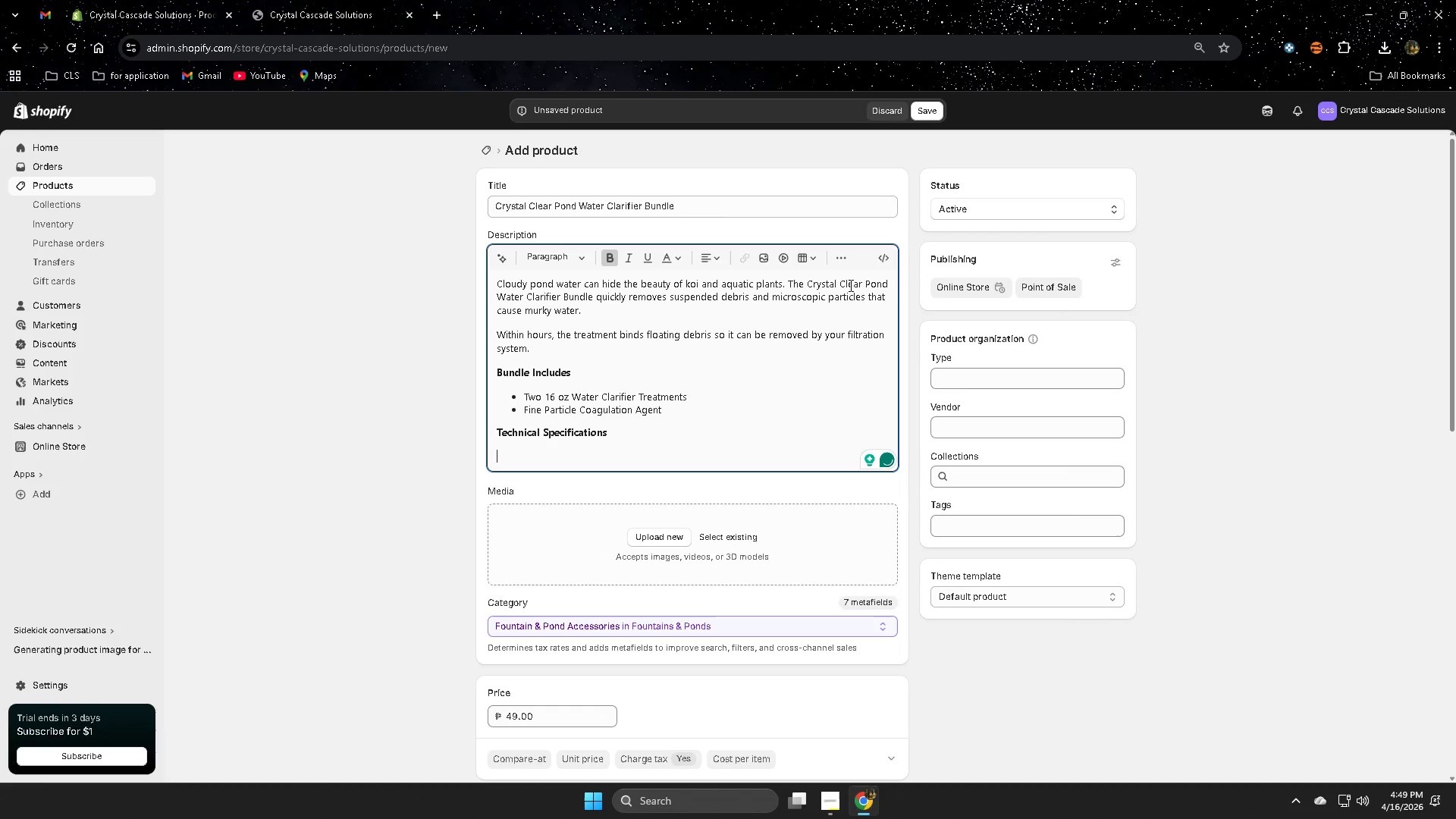 
left_click([841, 262])
 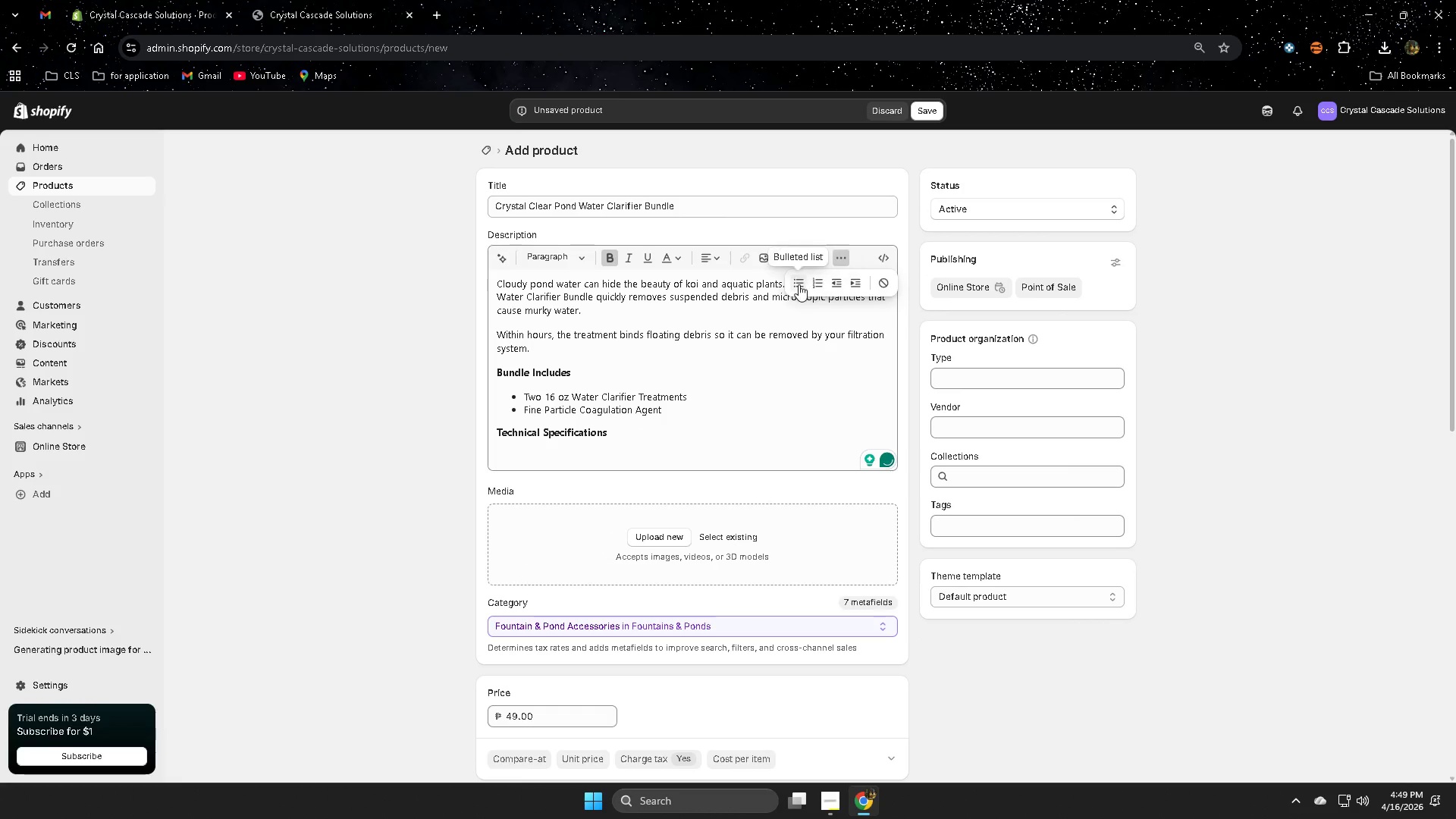 
left_click([799, 284])
 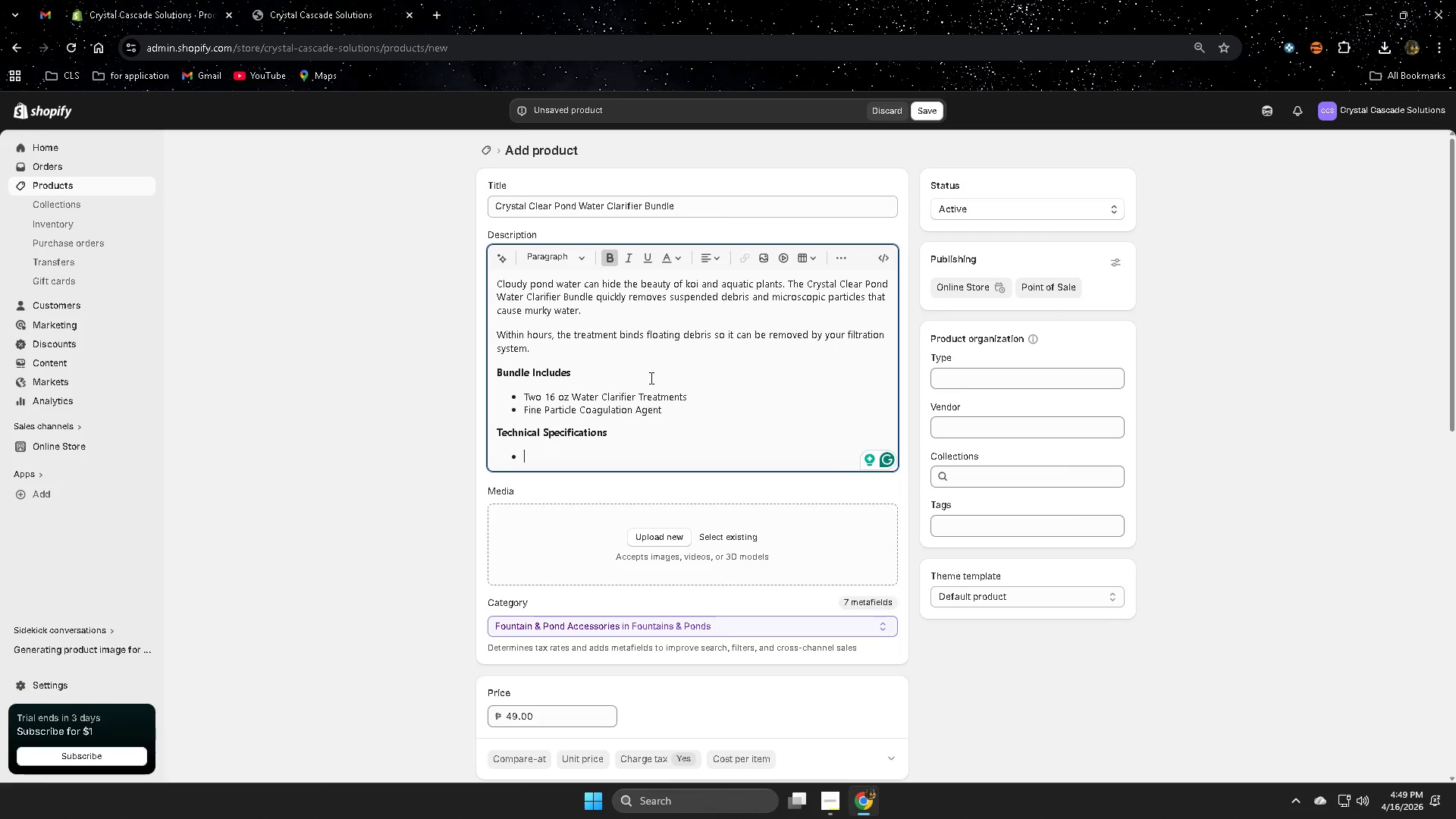 
wait(6.17)
 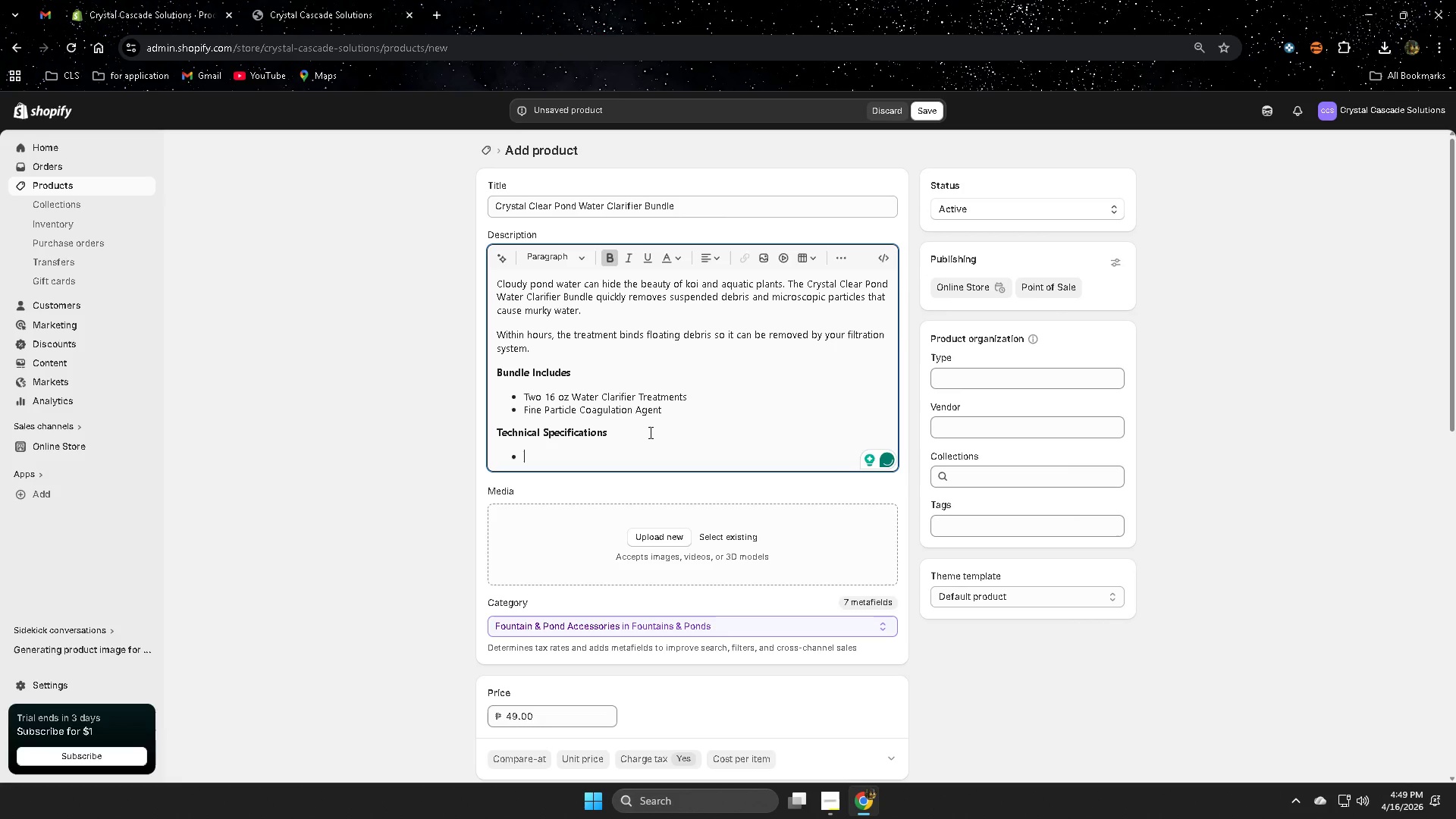 
type(Prodn)
key(Backspace)
key(Backspace)
key(Backspace)
type(o)
key(Backspace)
key(Backspace)
type(ond Size: Up to 5,000 Gal)
key(Backspace)
key(Backspace)
key(Backspace)
type(gallon)
 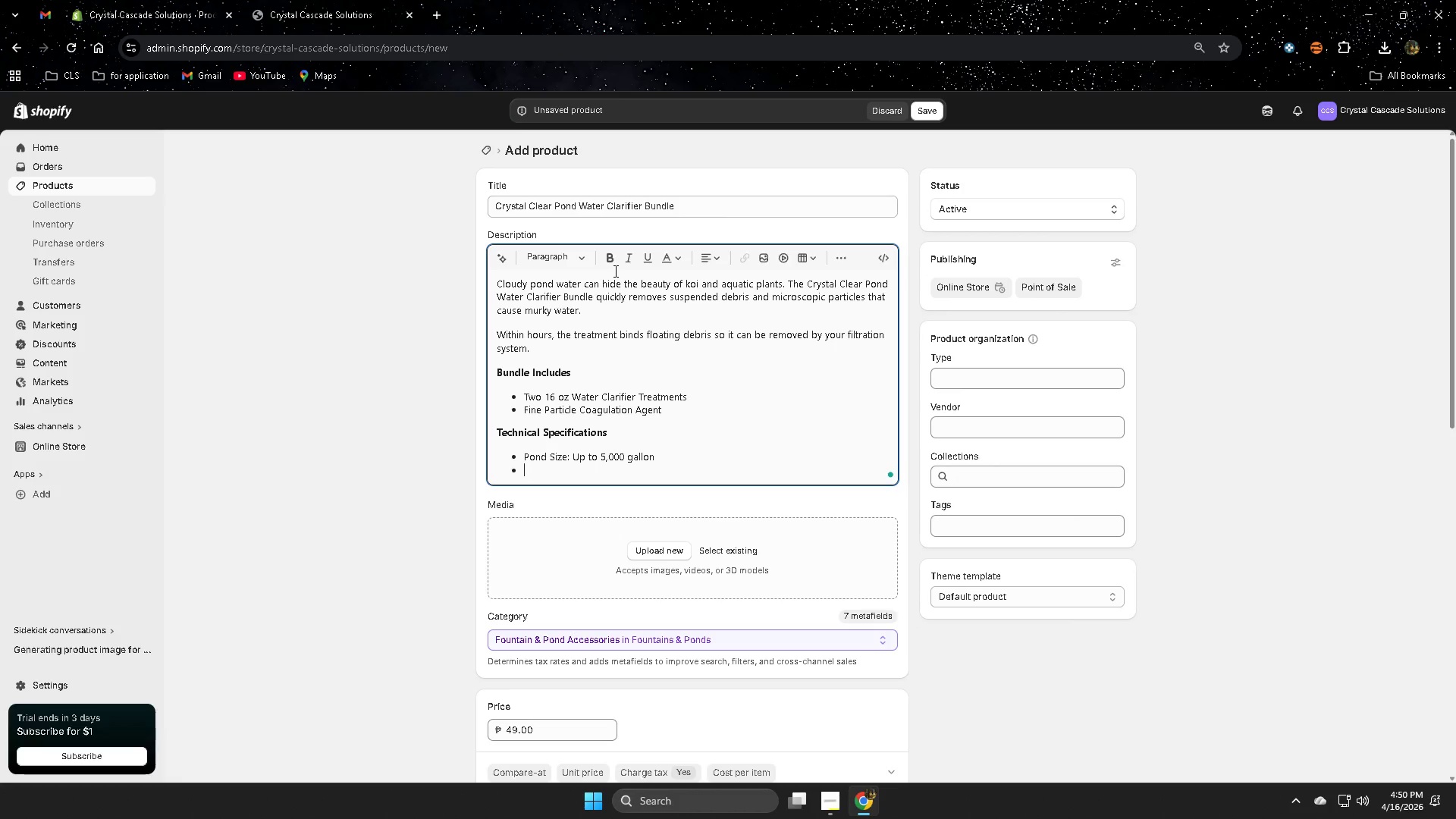 